 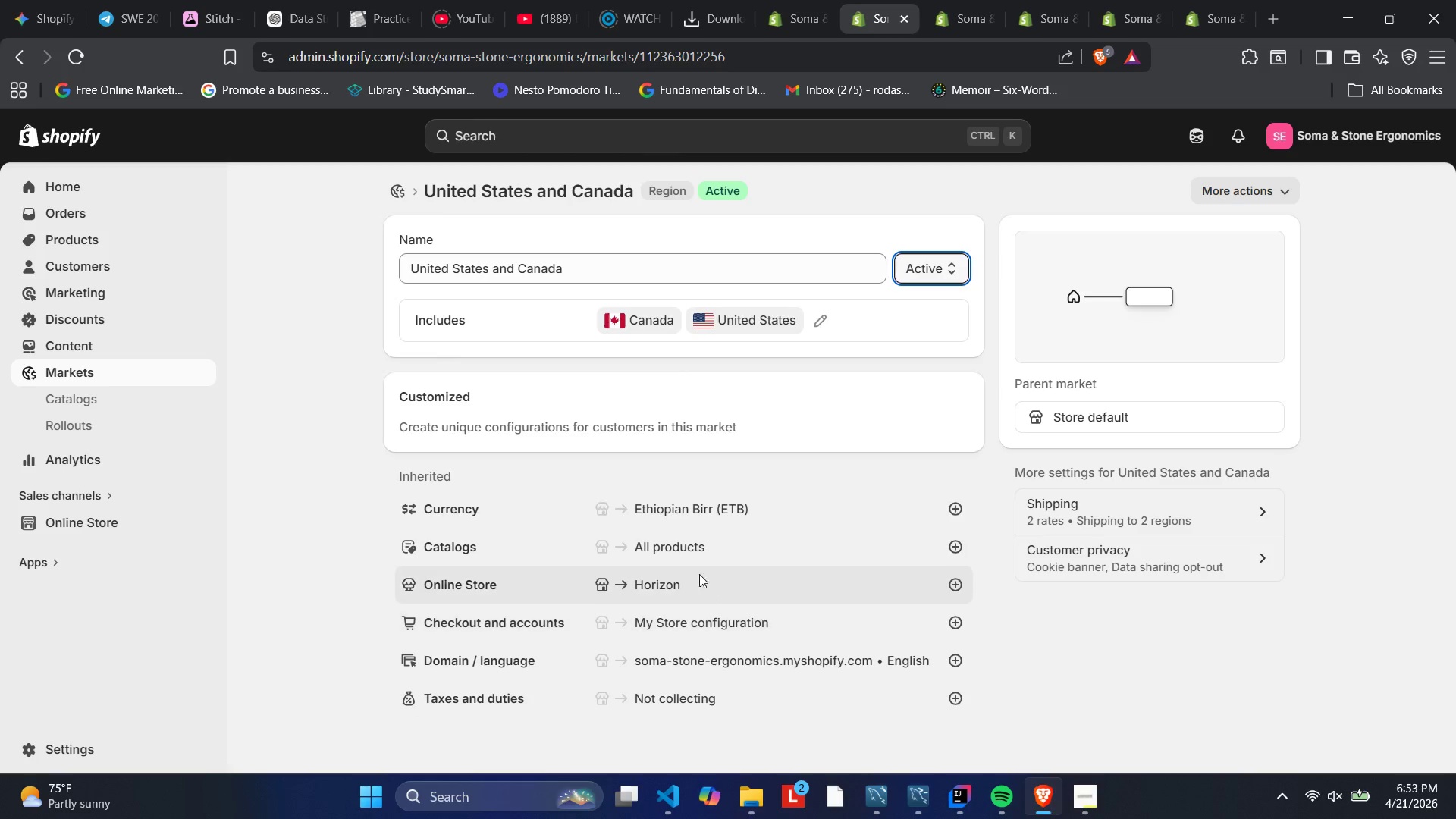 
left_click([684, 190])
 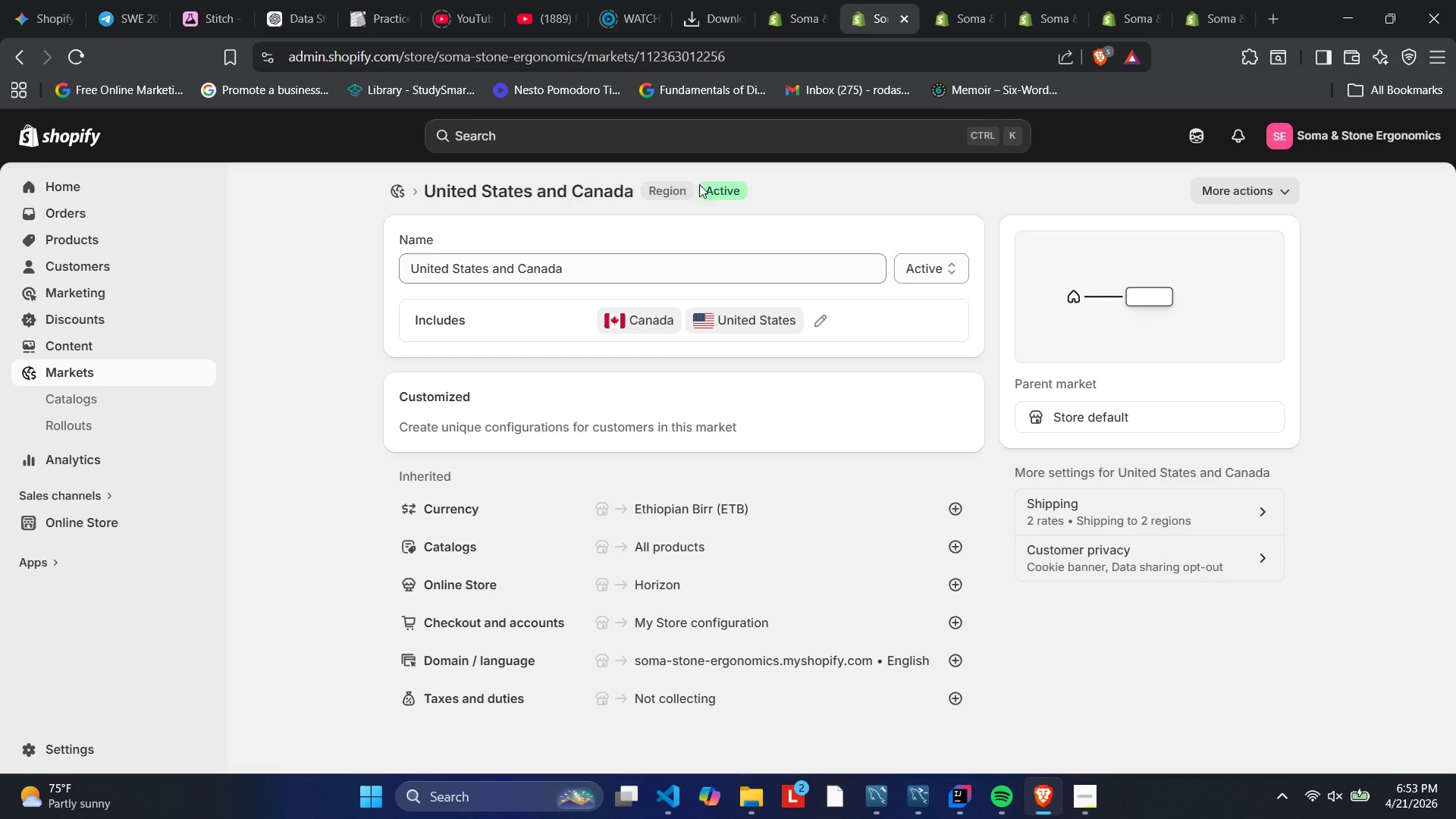 
left_click([727, 184])
 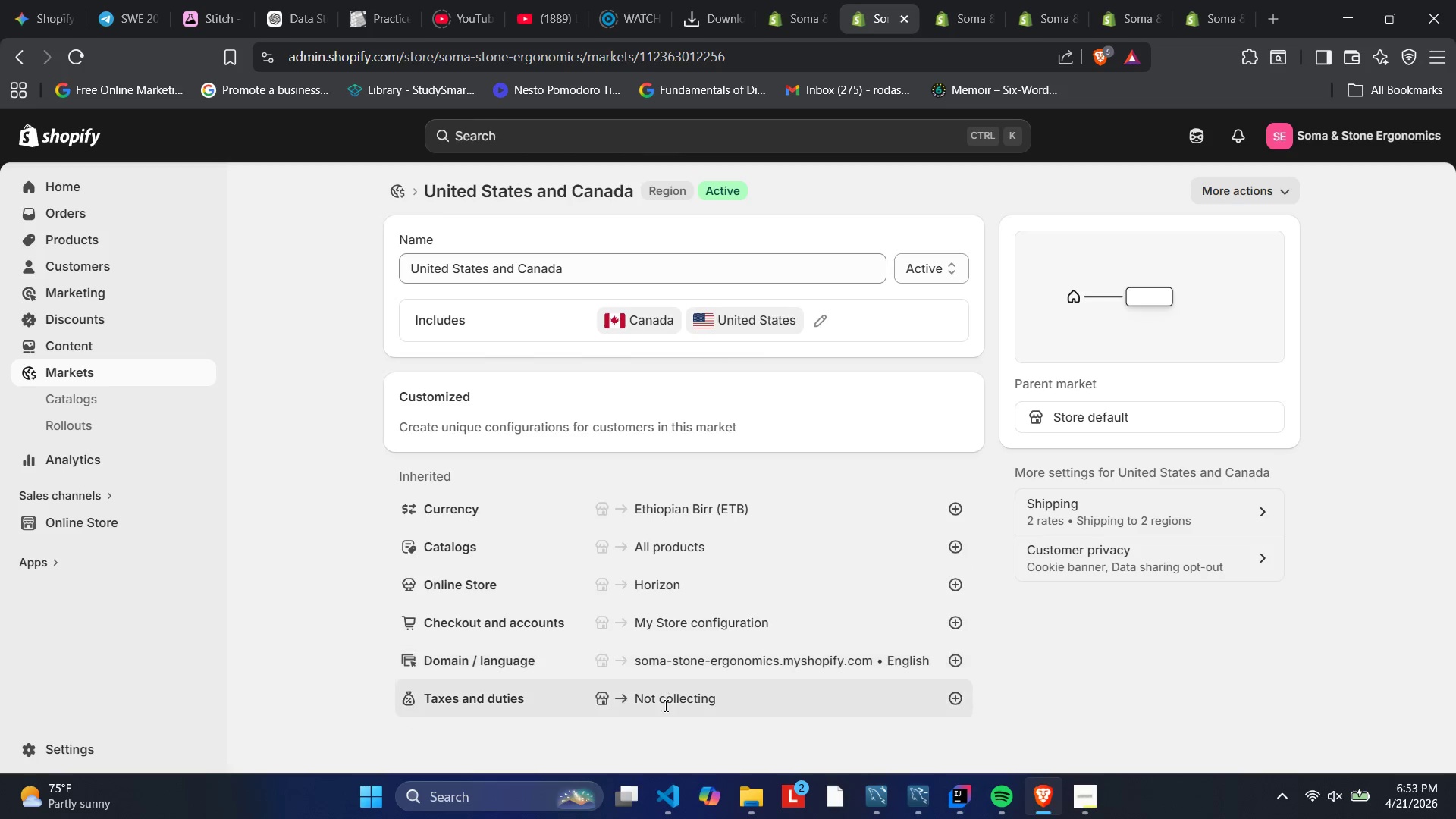 
wait(6.02)
 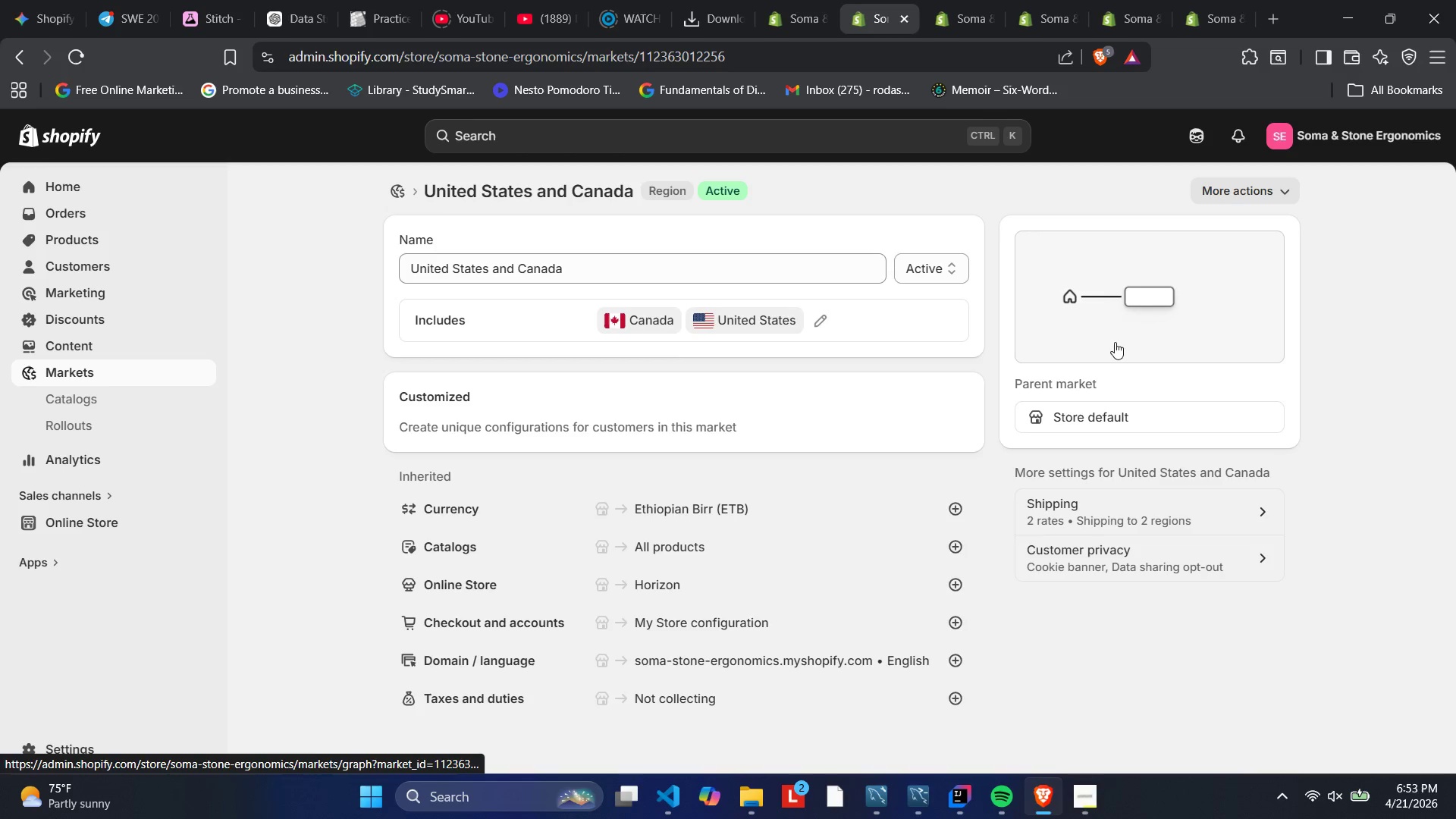 
left_click_drag(start_coordinate=[659, 510], to_coordinate=[652, 510])
 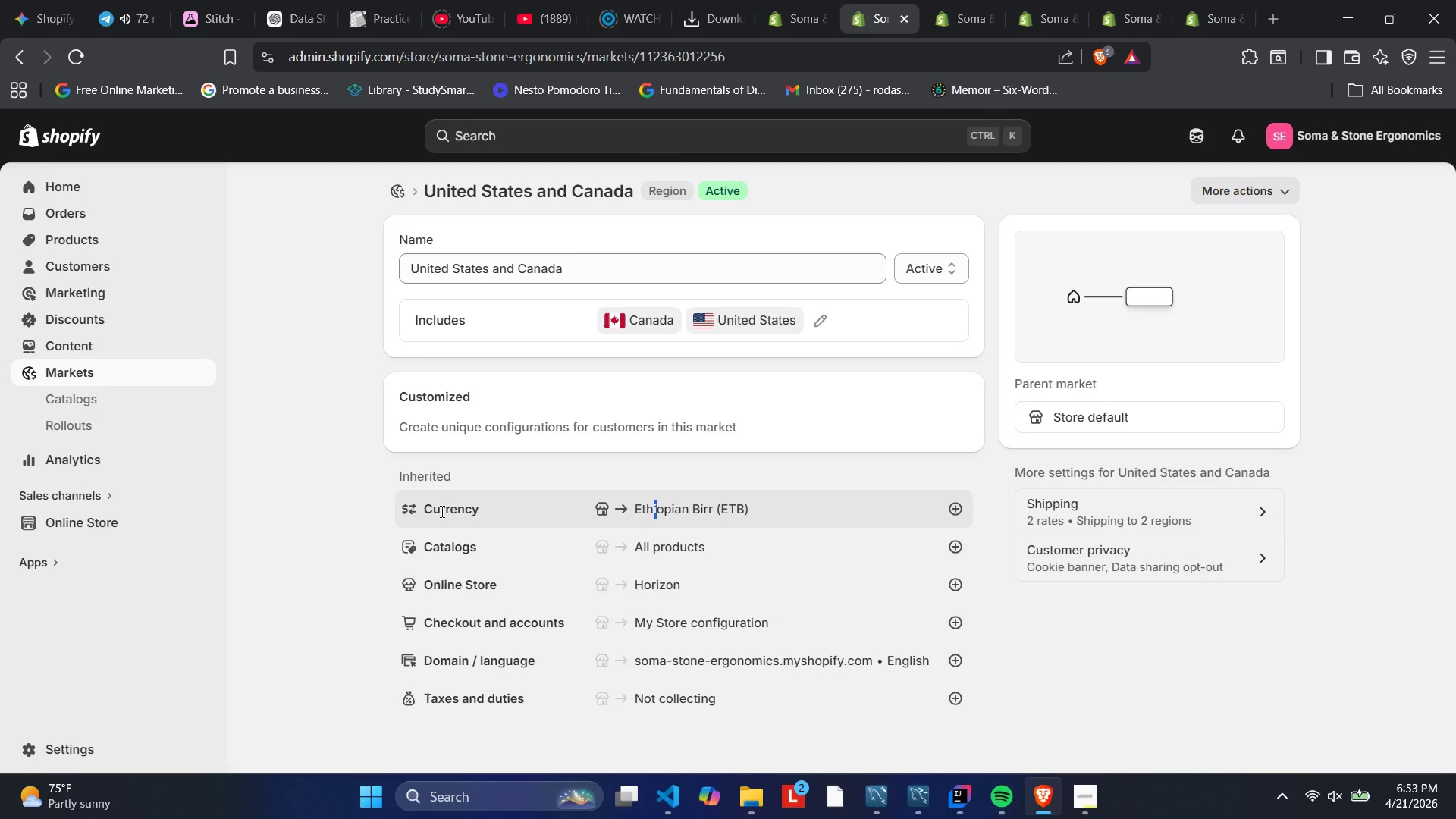 
mouse_move([613, 507])
 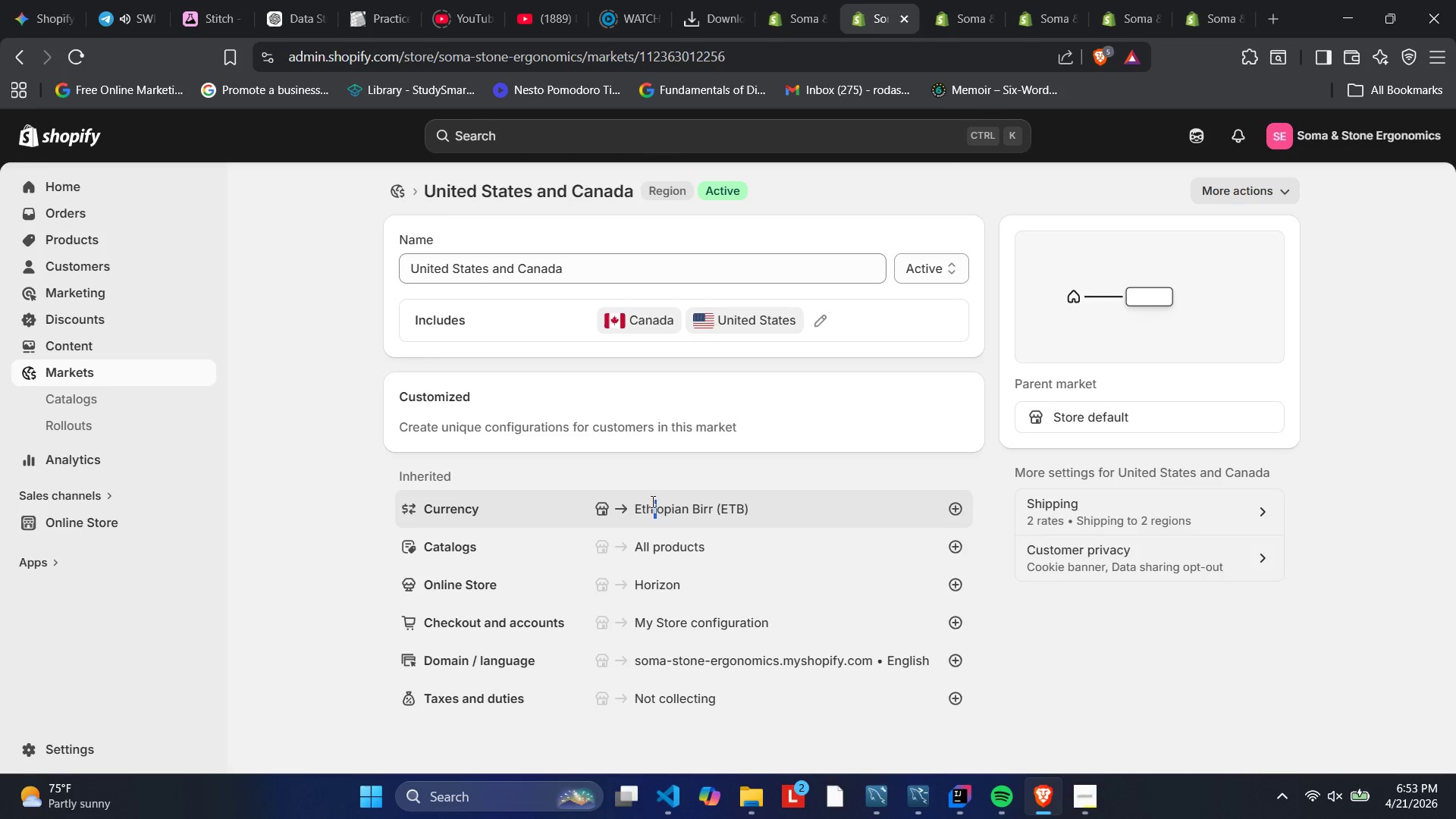 
left_click([651, 501])
 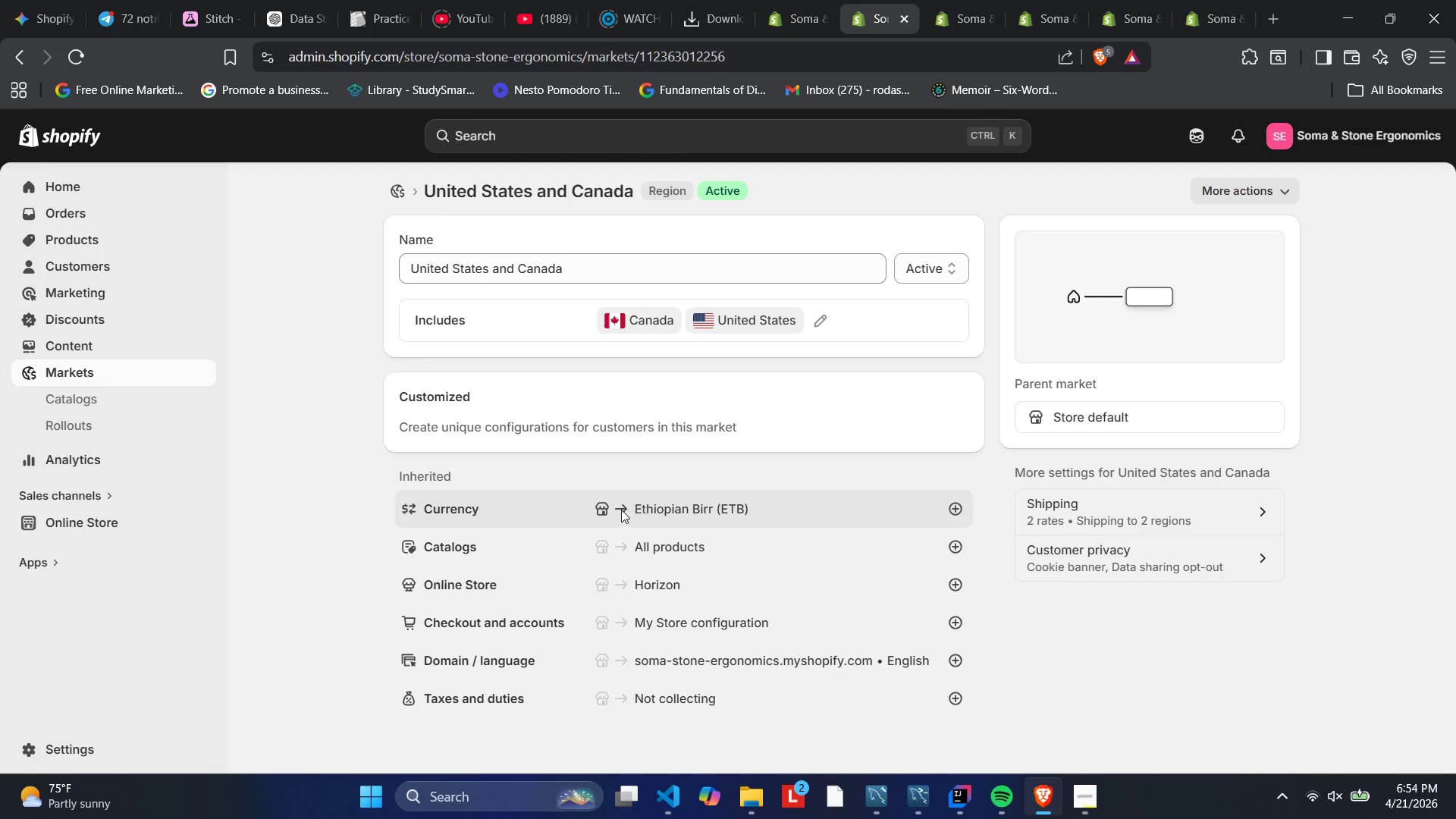 
left_click([621, 510])
 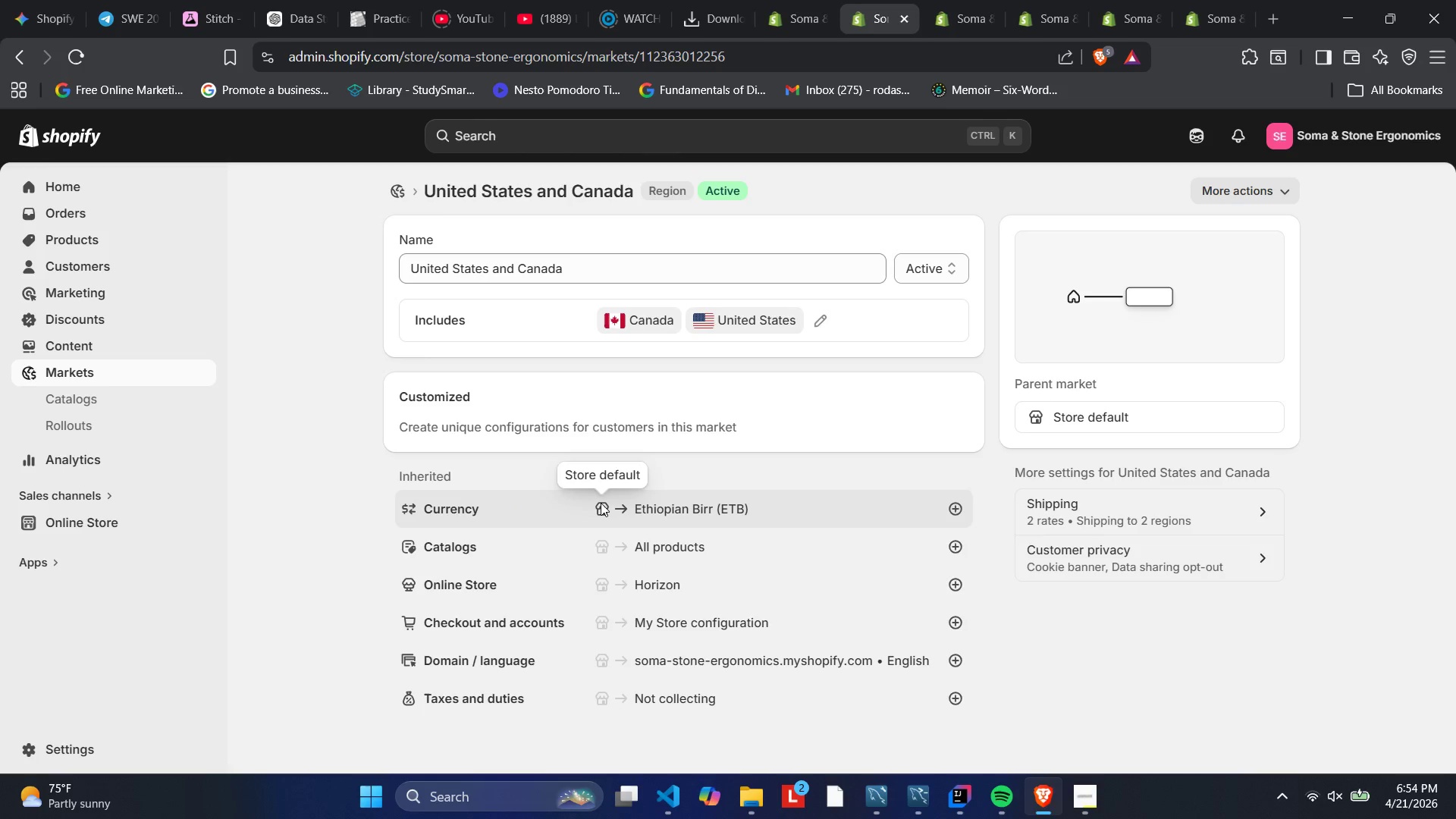 
left_click([601, 503])
 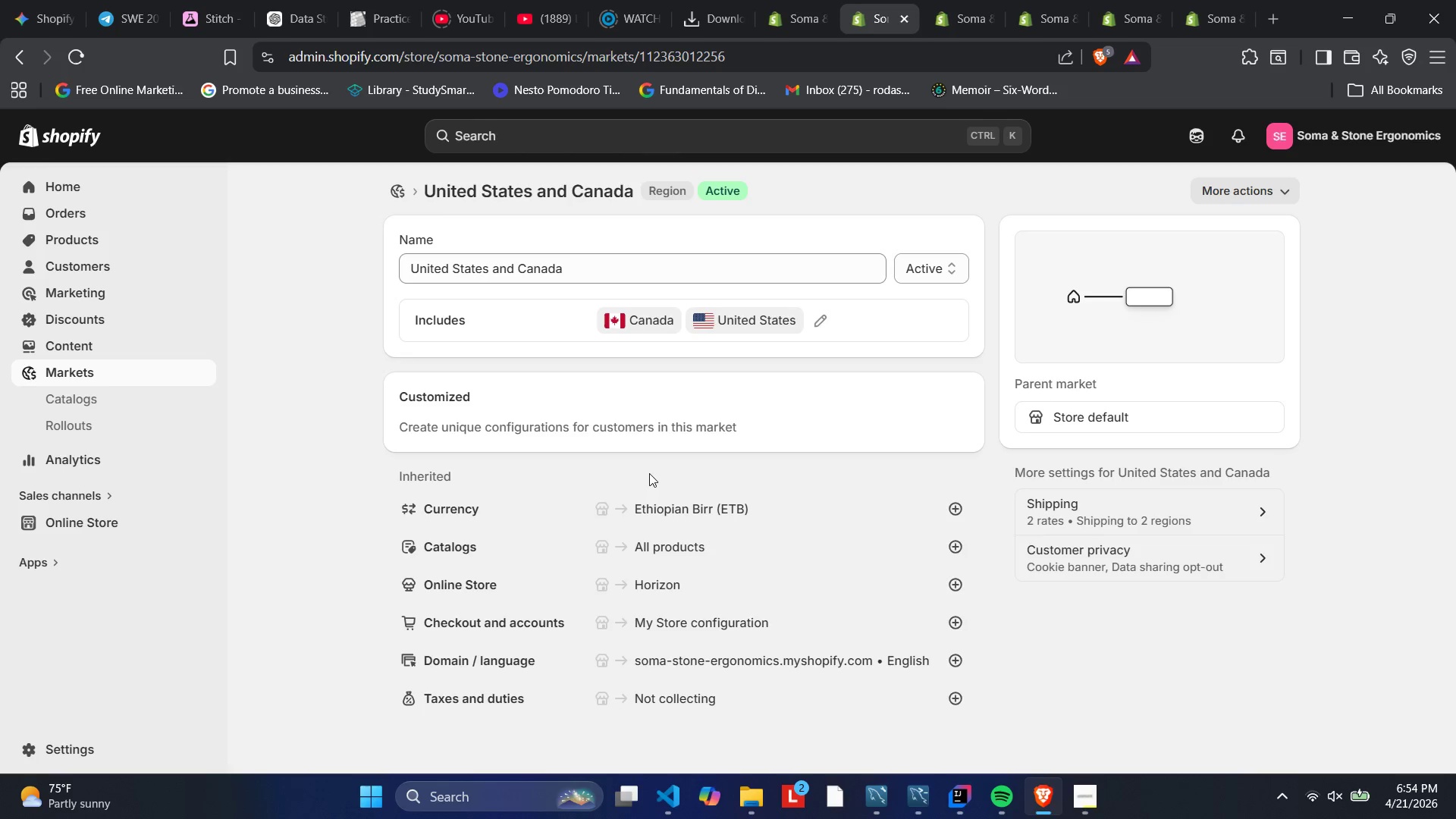 
wait(8.81)
 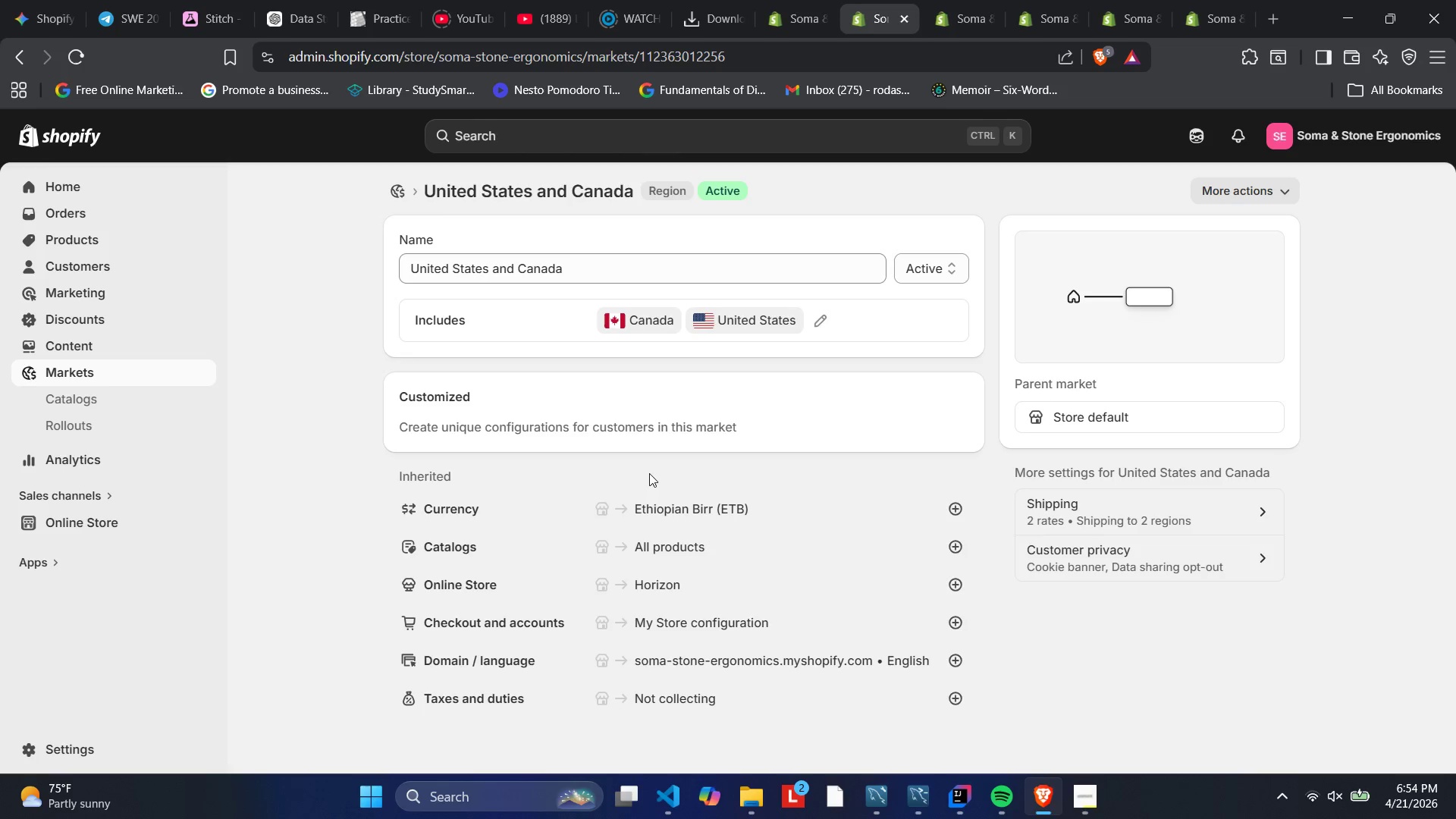 
left_click([959, 504])
 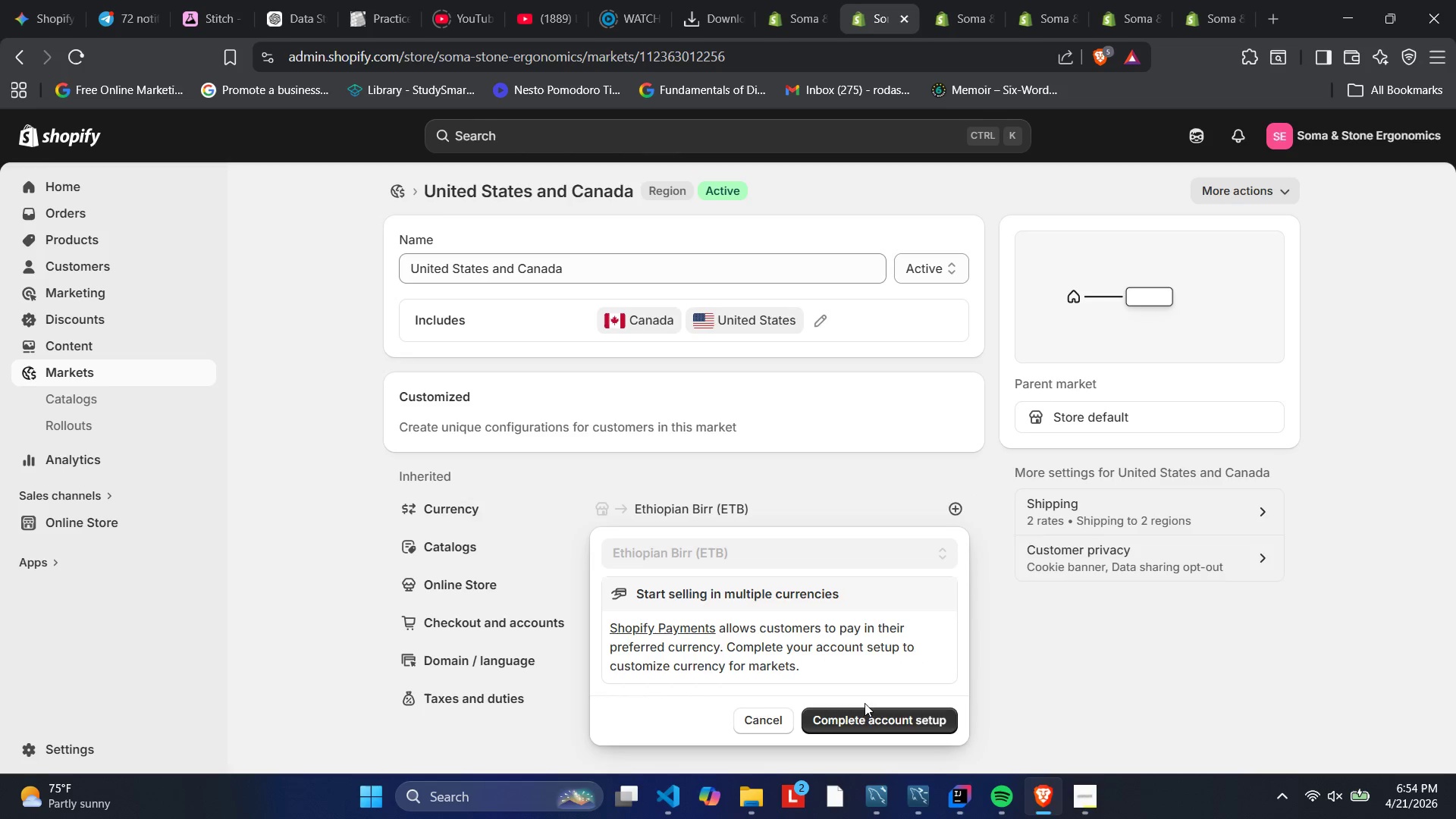 
wait(5.28)
 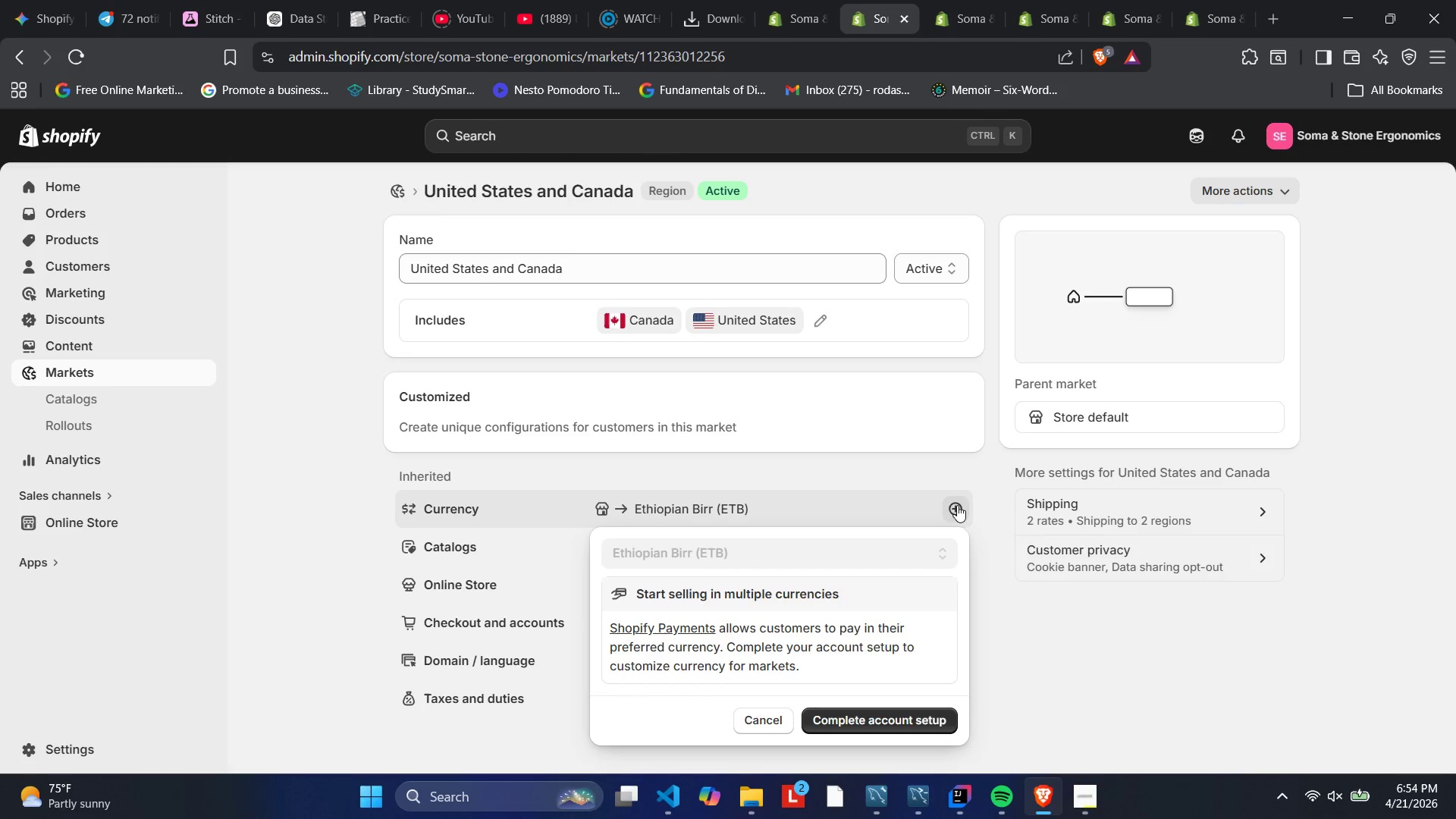 
left_click([755, 552])
 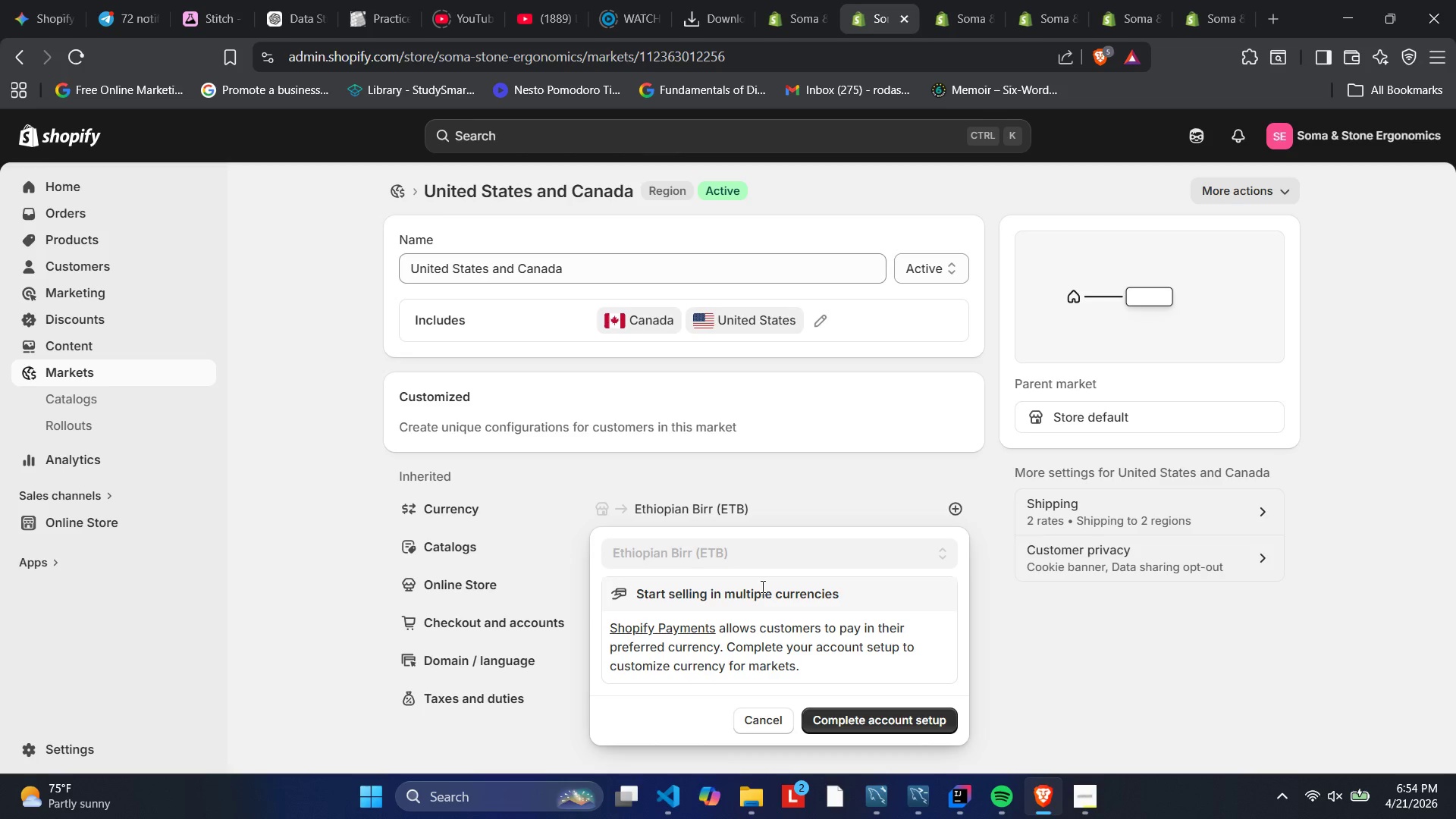 
wait(9.2)
 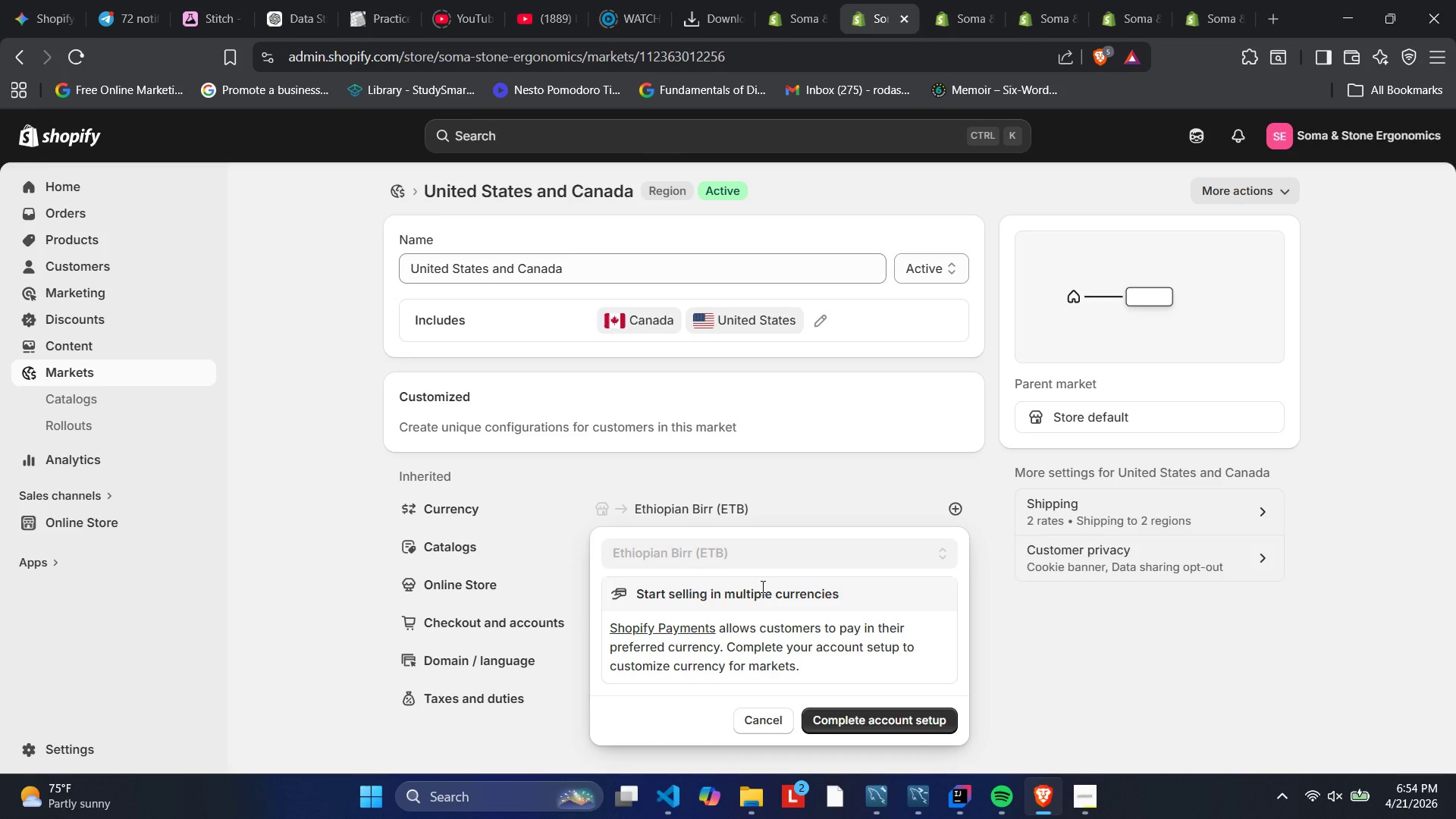 
left_click([397, 194])
 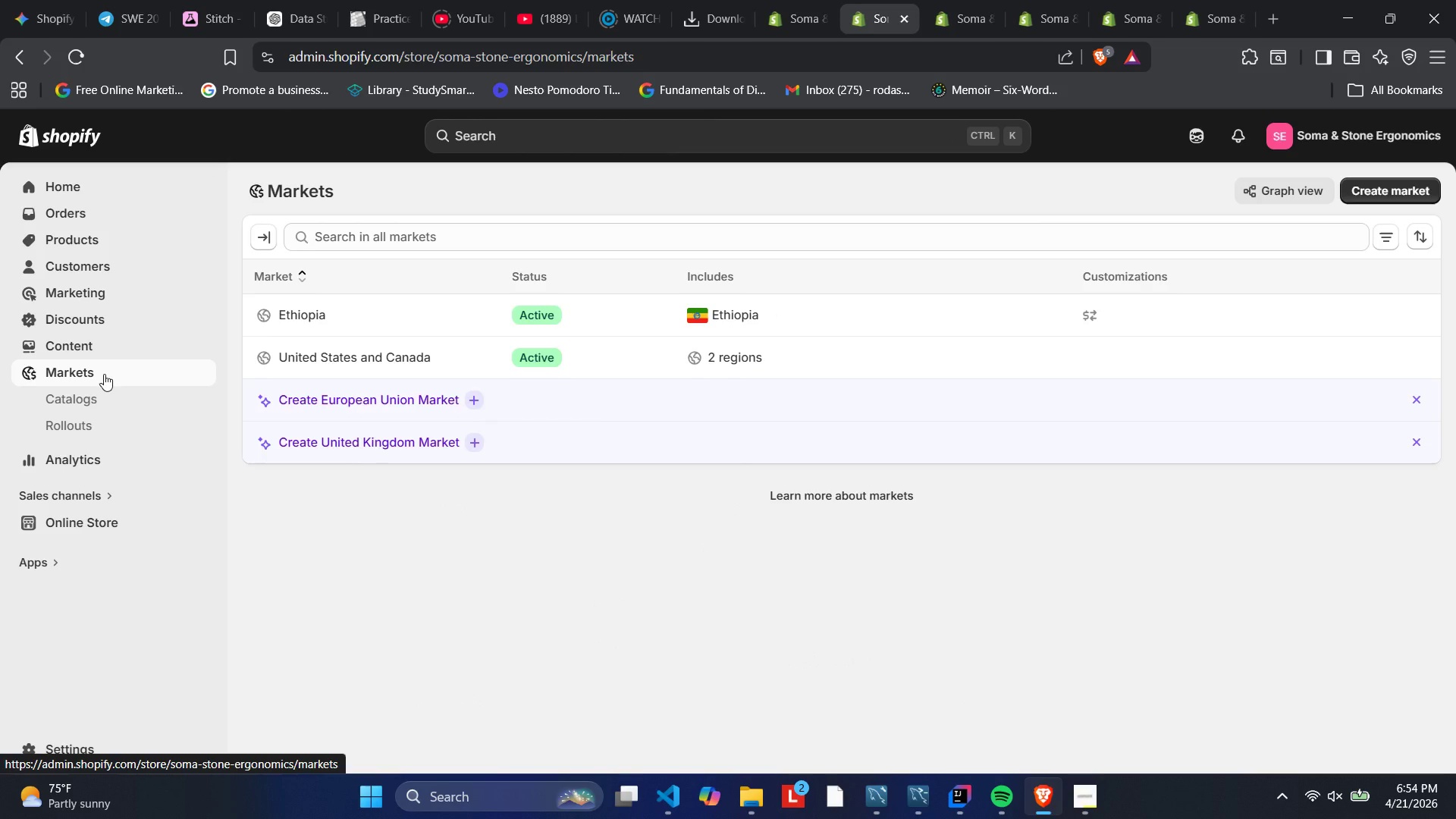 
wait(15.69)
 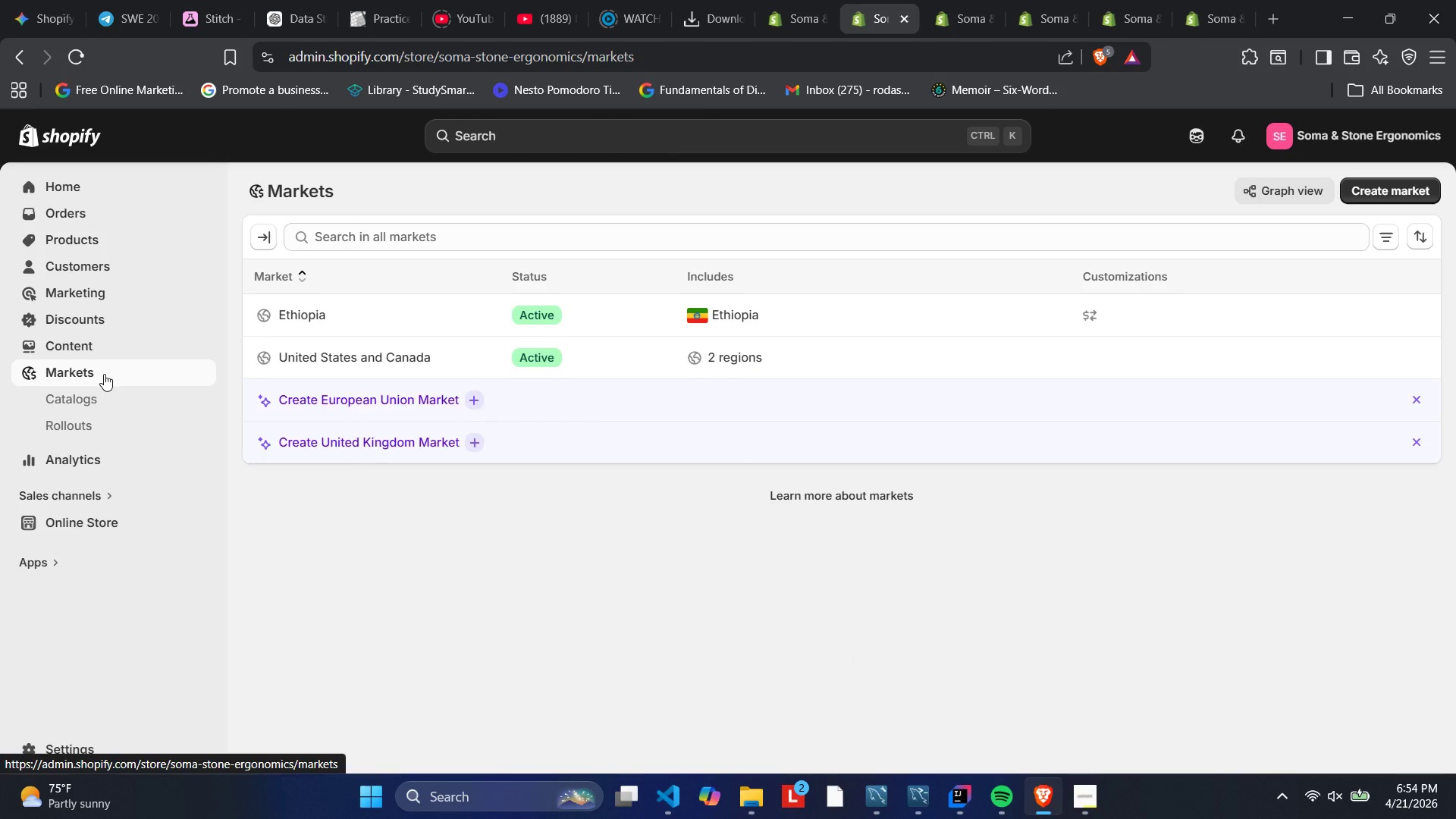 
left_click([778, 20])
 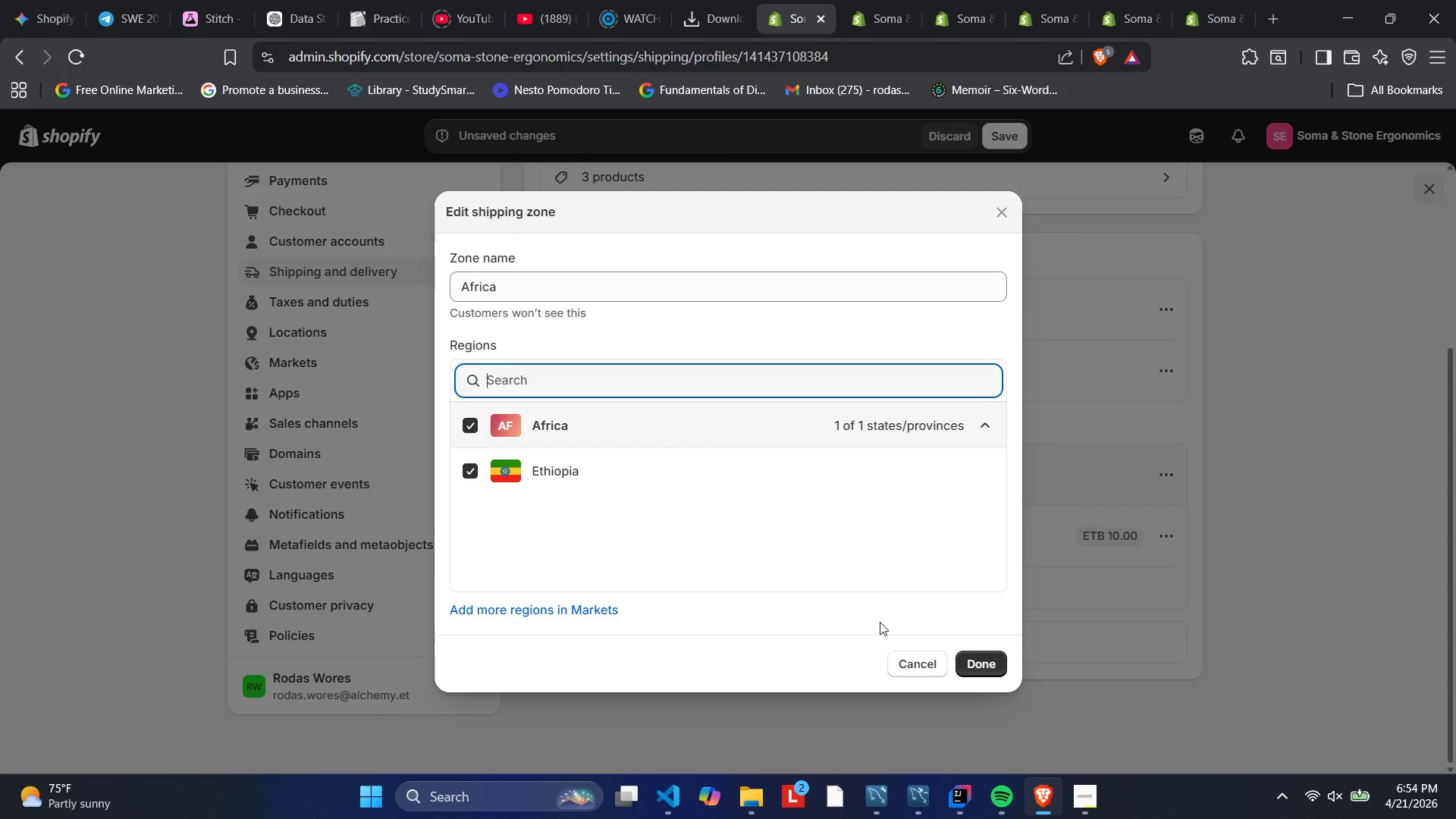 
wait(8.23)
 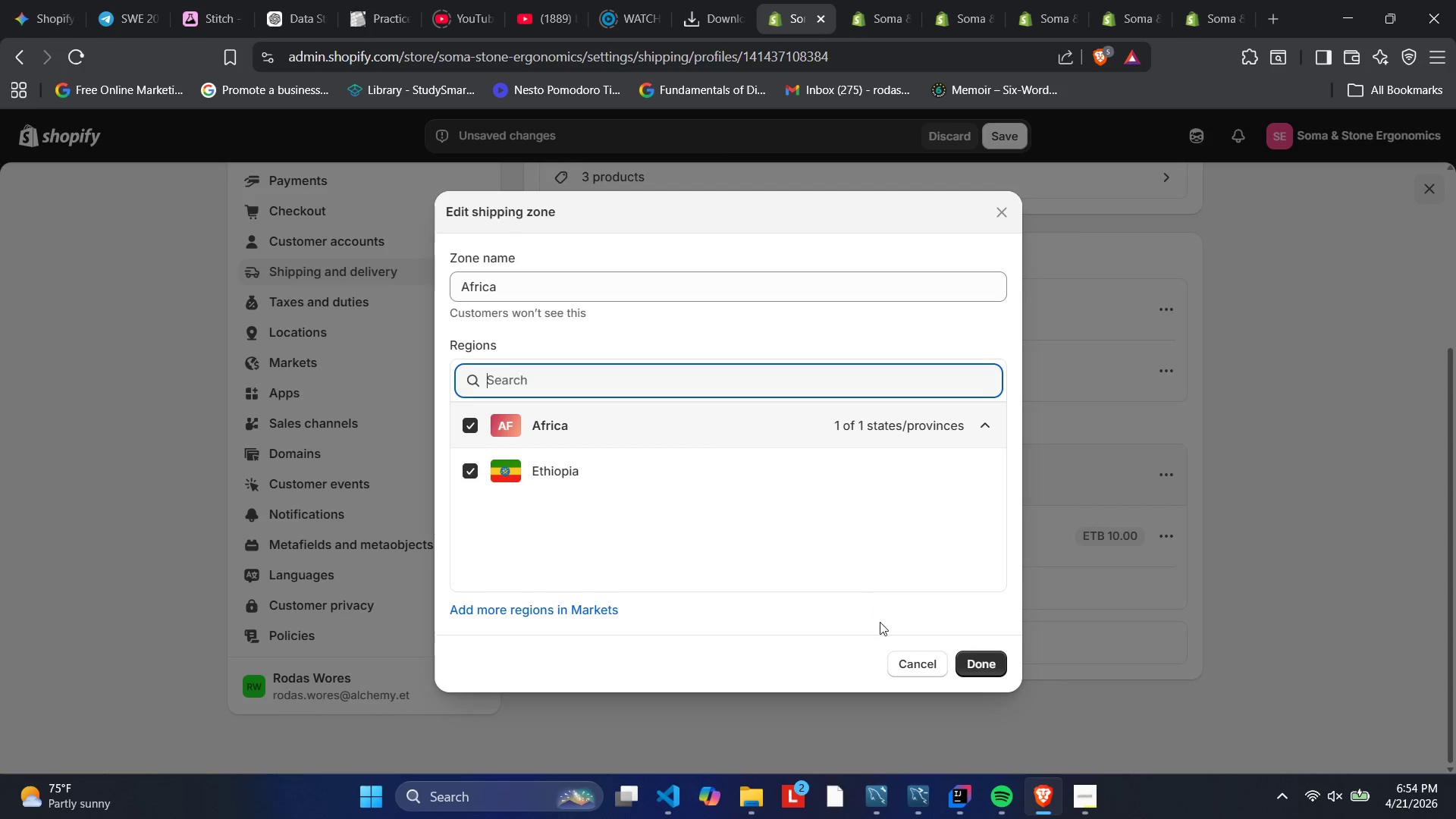 
scroll: coordinate [651, 667], scroll_direction: down, amount: 1.0
 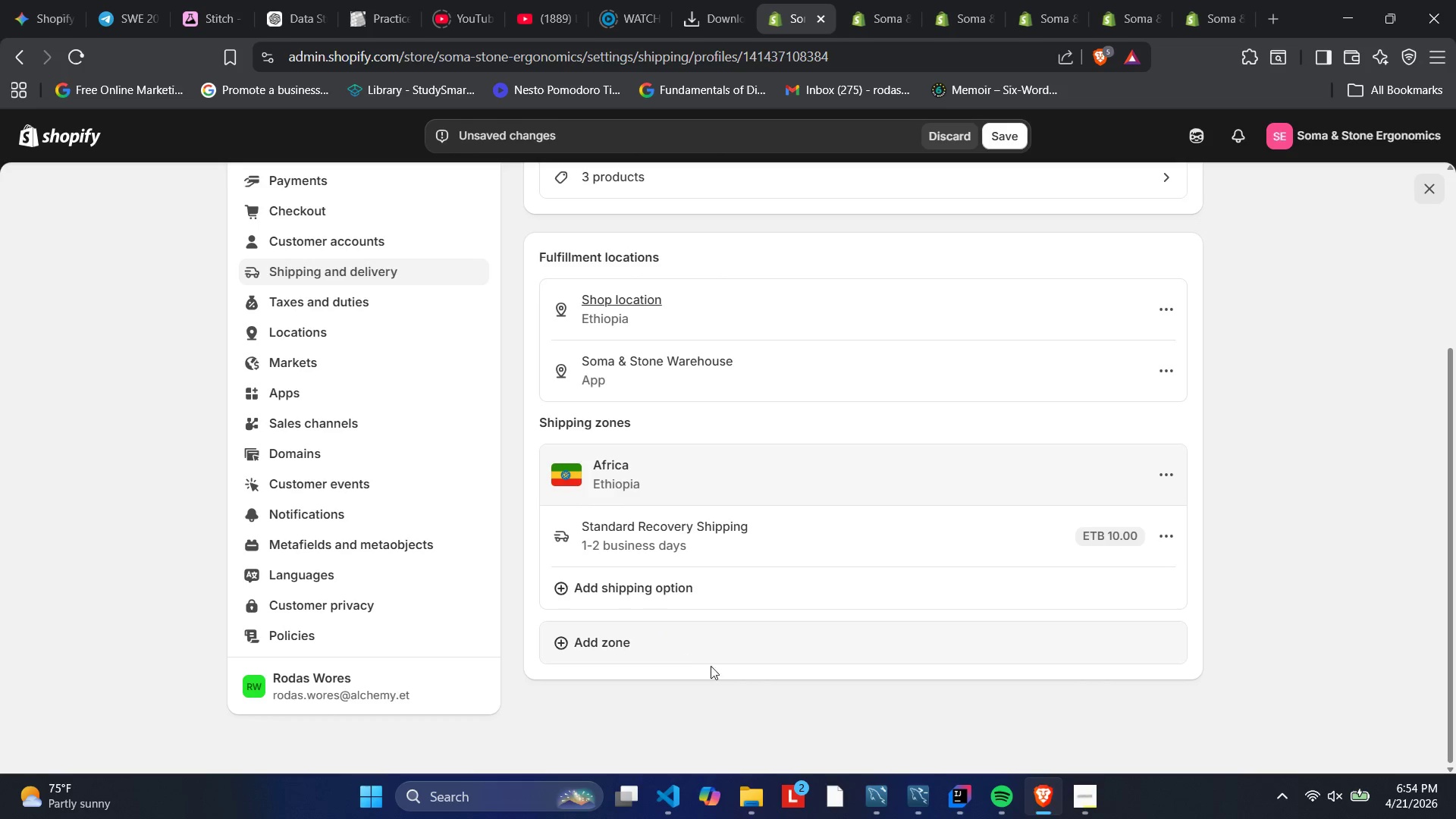 
scroll: coordinate [974, 220], scroll_direction: up, amount: 4.0
 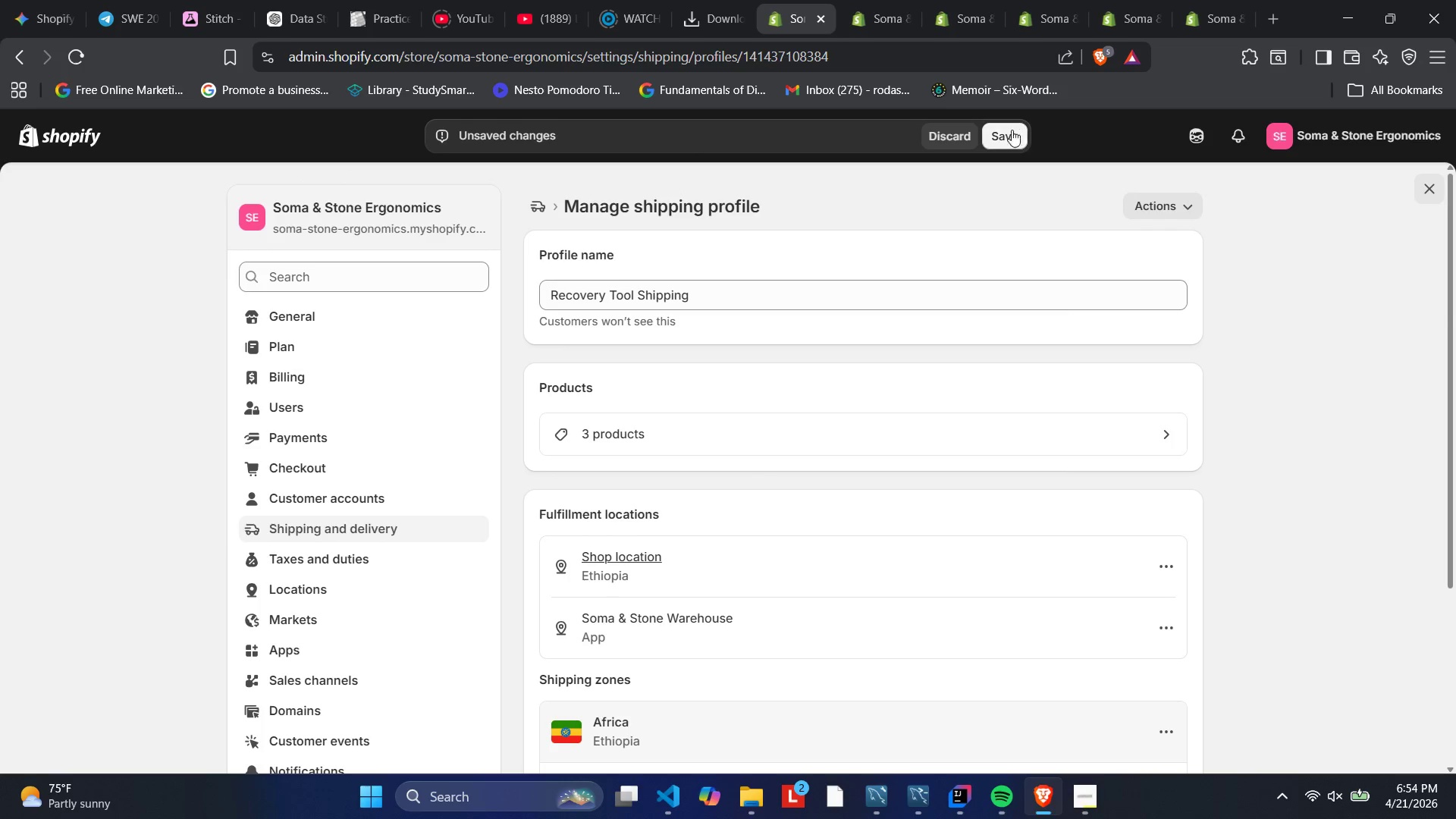 
left_click([1011, 135])
 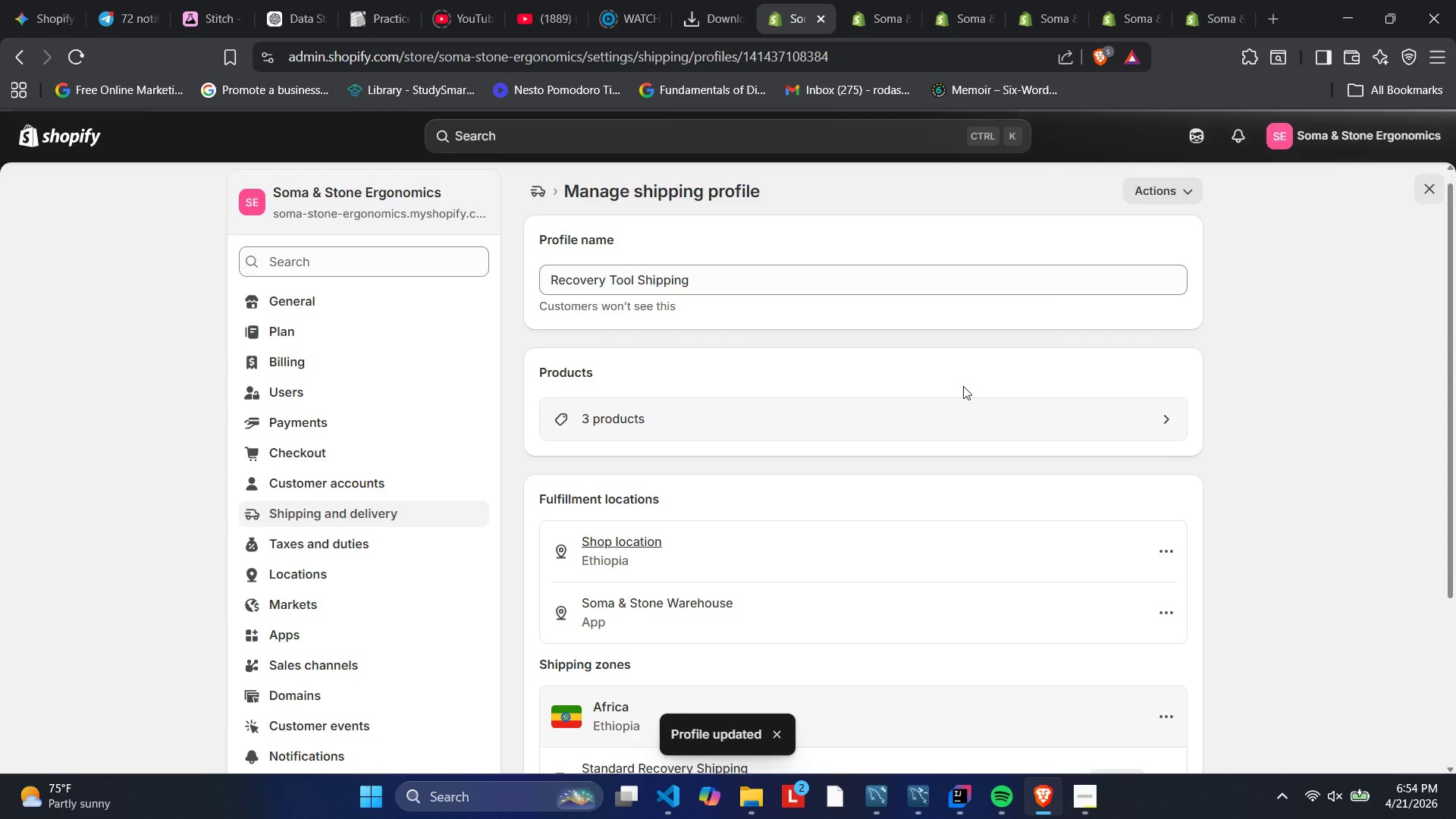 
left_click([921, 403])
 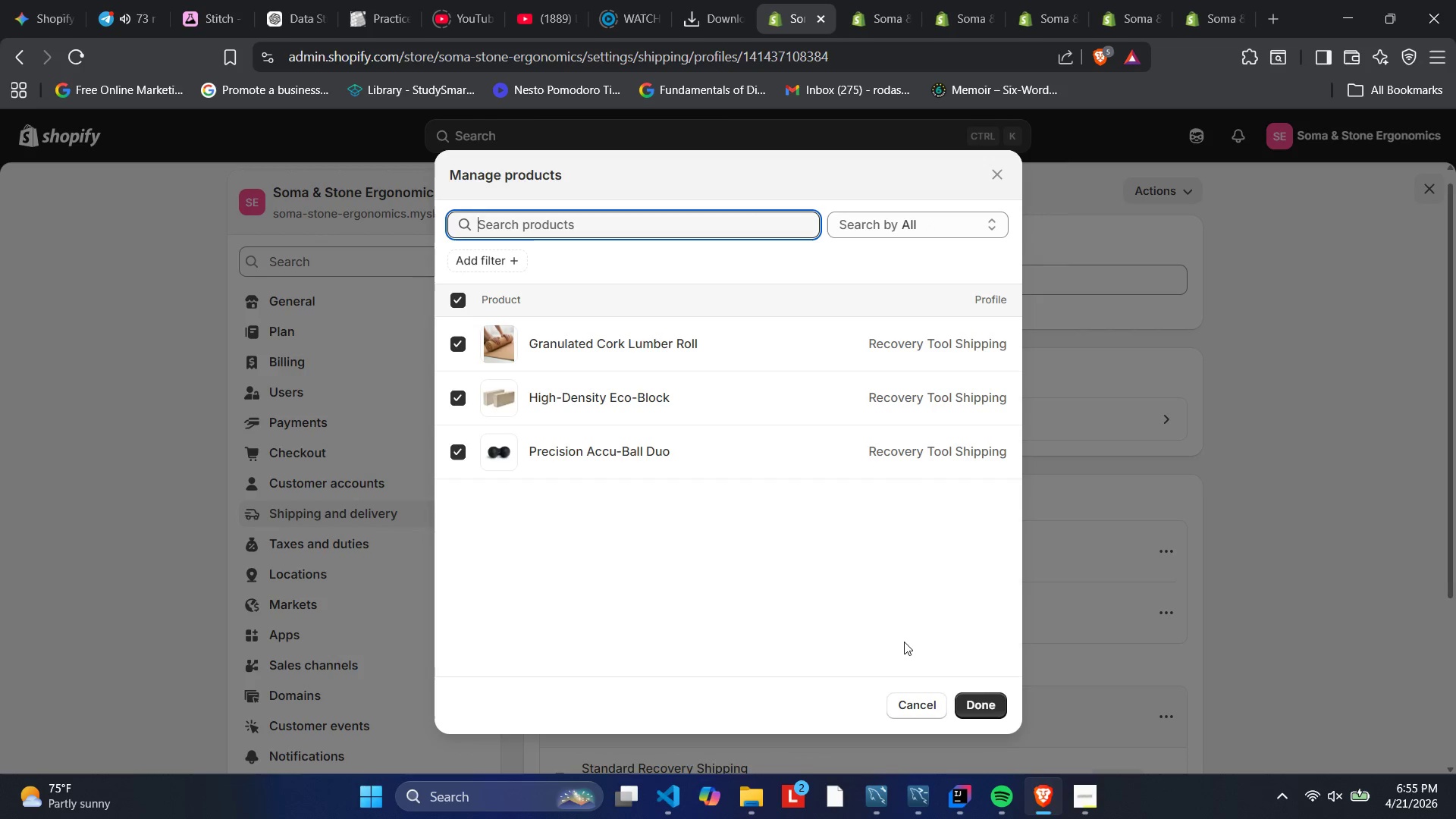 
wait(6.42)
 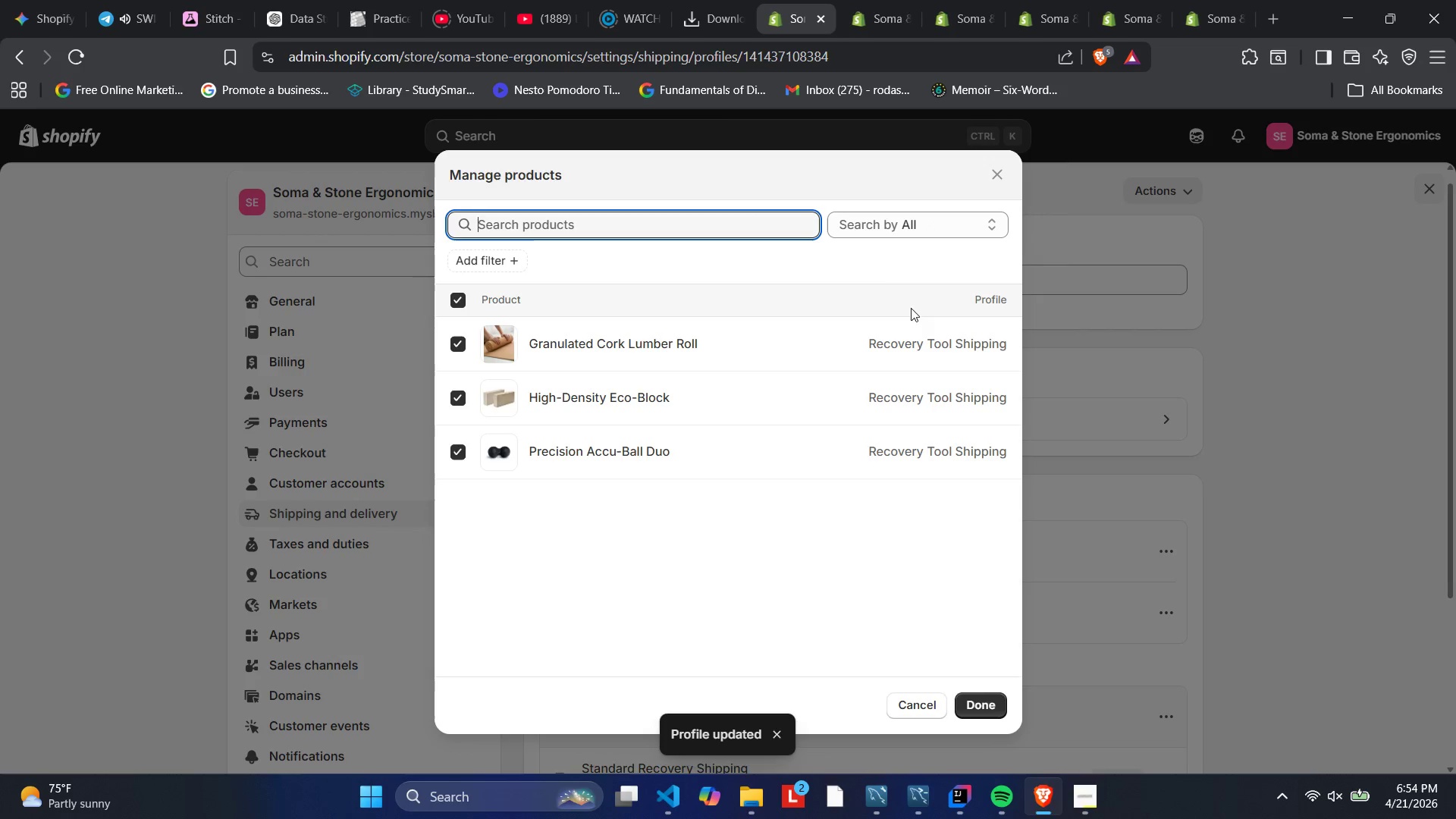 
left_click([981, 702])
 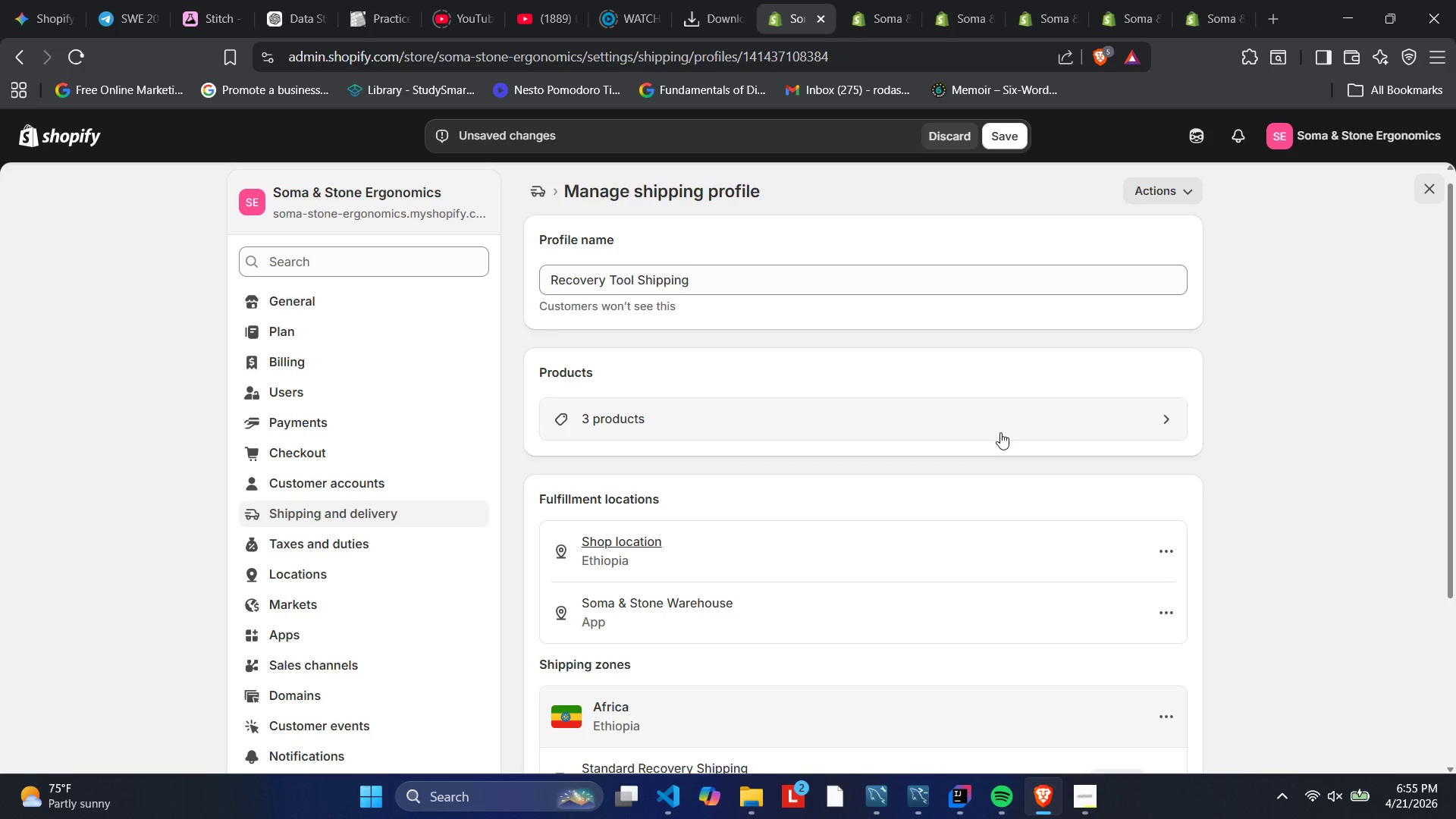 
scroll: coordinate [998, 444], scroll_direction: up, amount: 3.0
 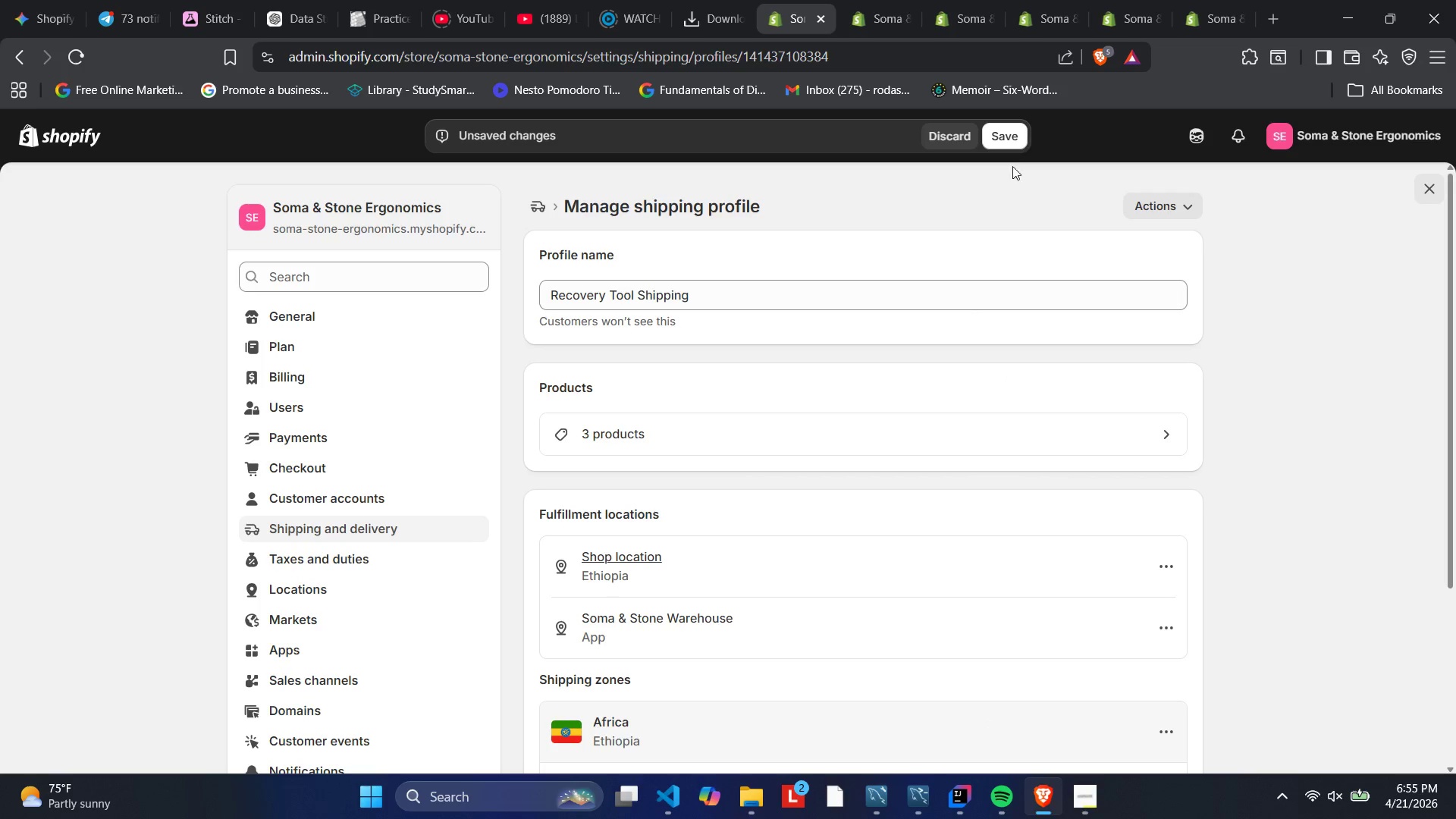 
left_click([1015, 146])
 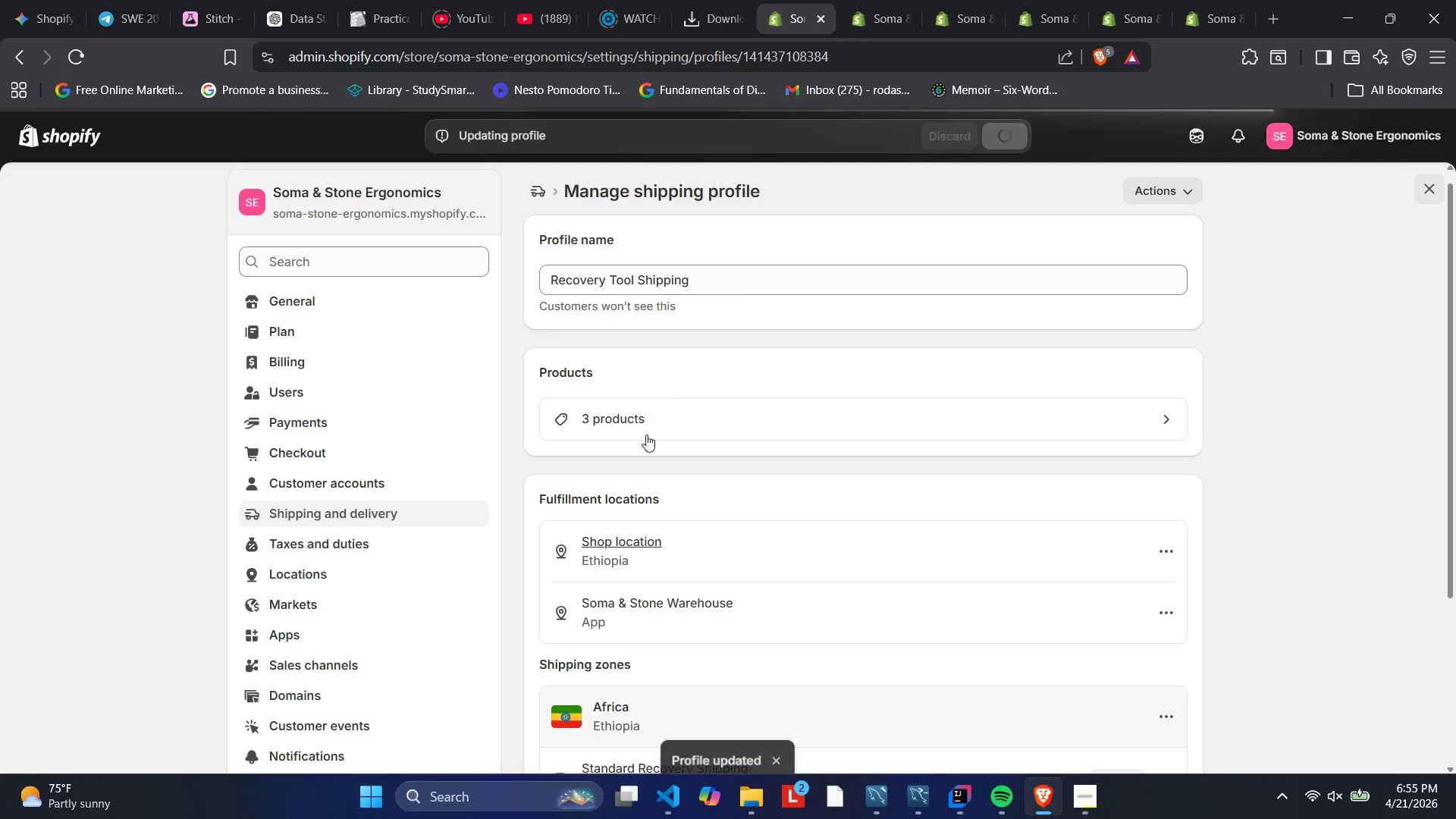 
scroll: coordinate [660, 460], scroll_direction: down, amount: 4.0
 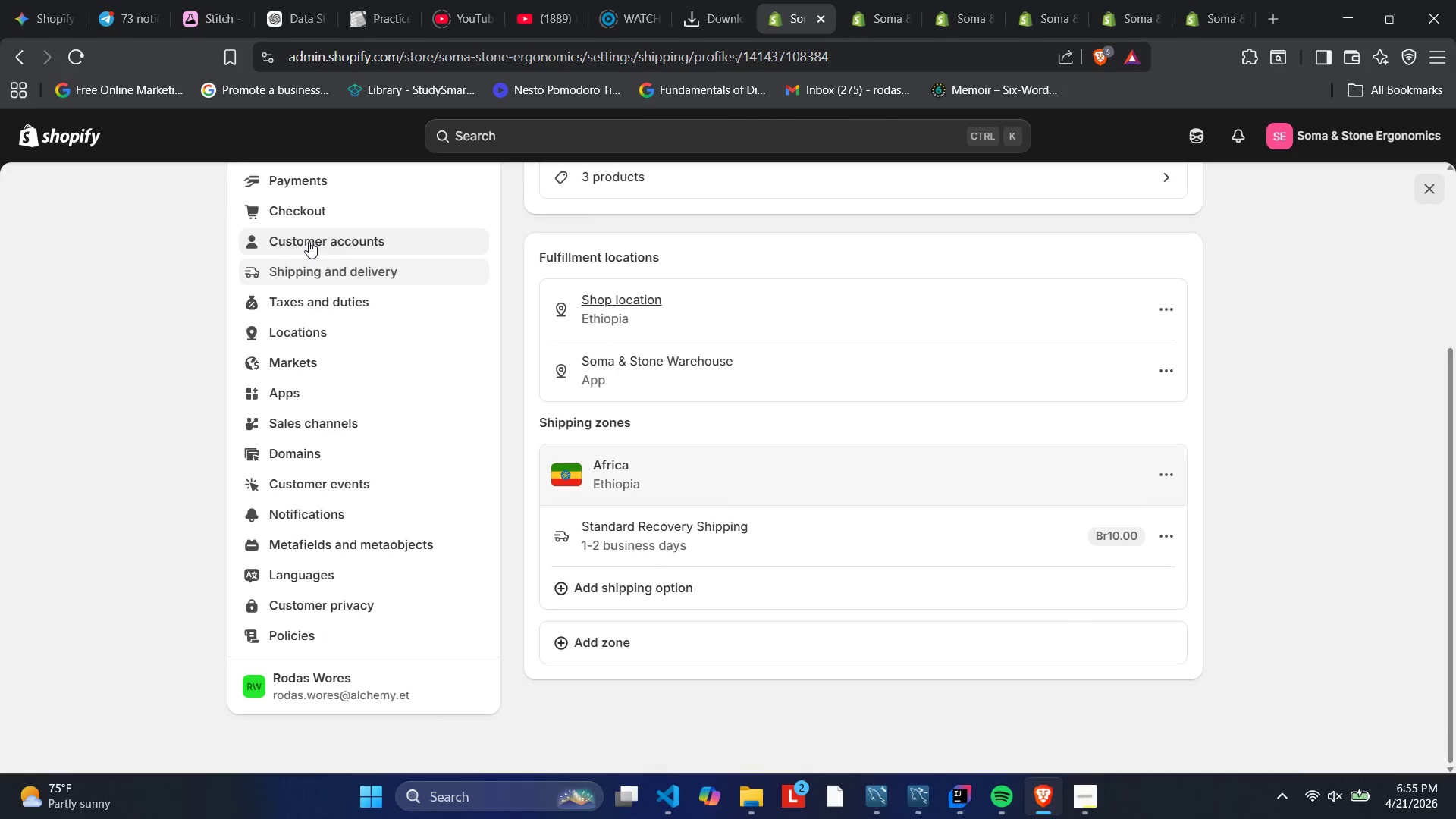 
scroll: coordinate [337, 350], scroll_direction: up, amount: 3.0
 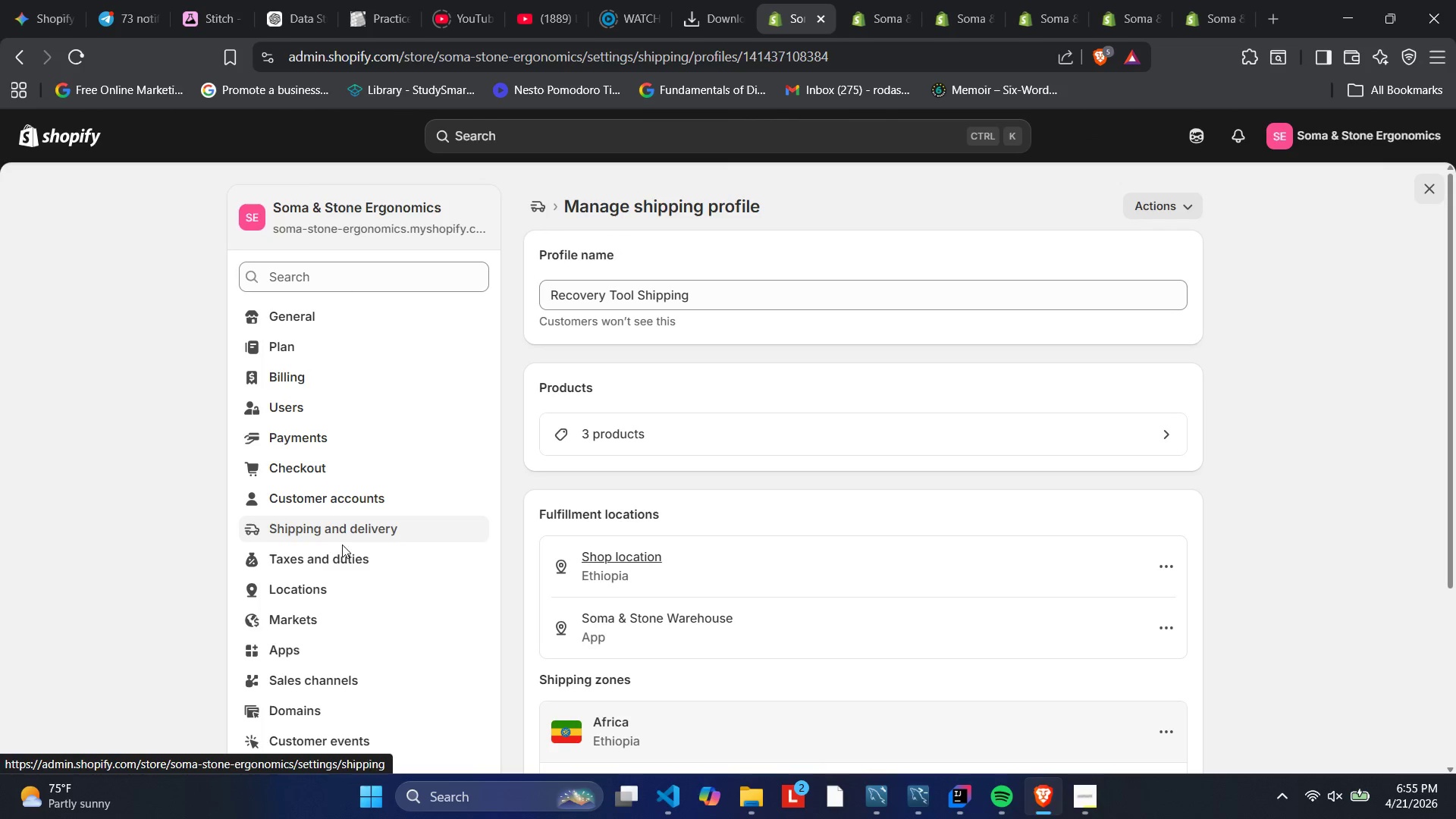 
left_click([342, 554])
 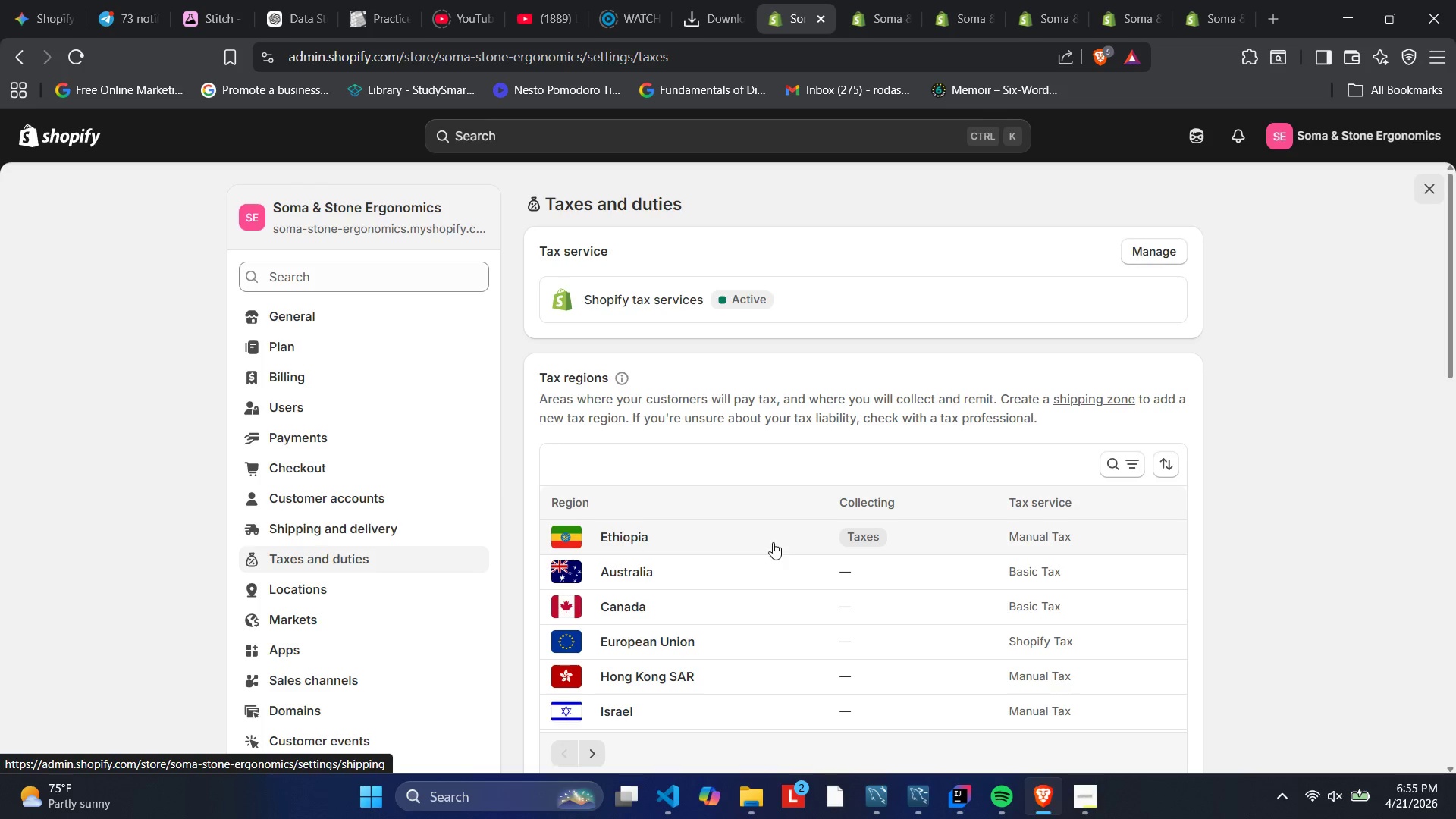 
wait(5.7)
 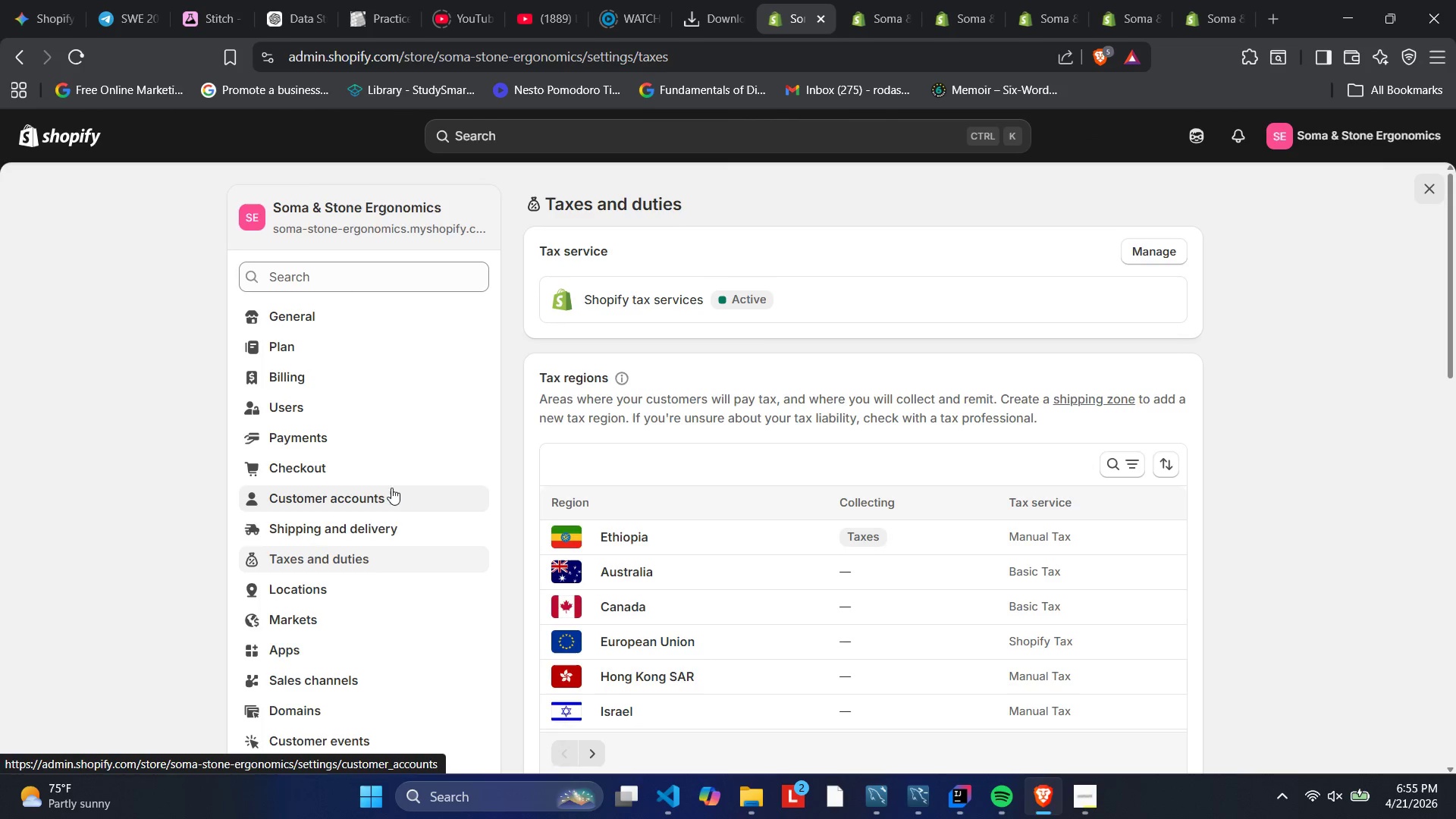 
scroll: coordinate [600, 386], scroll_direction: down, amount: 6.0
 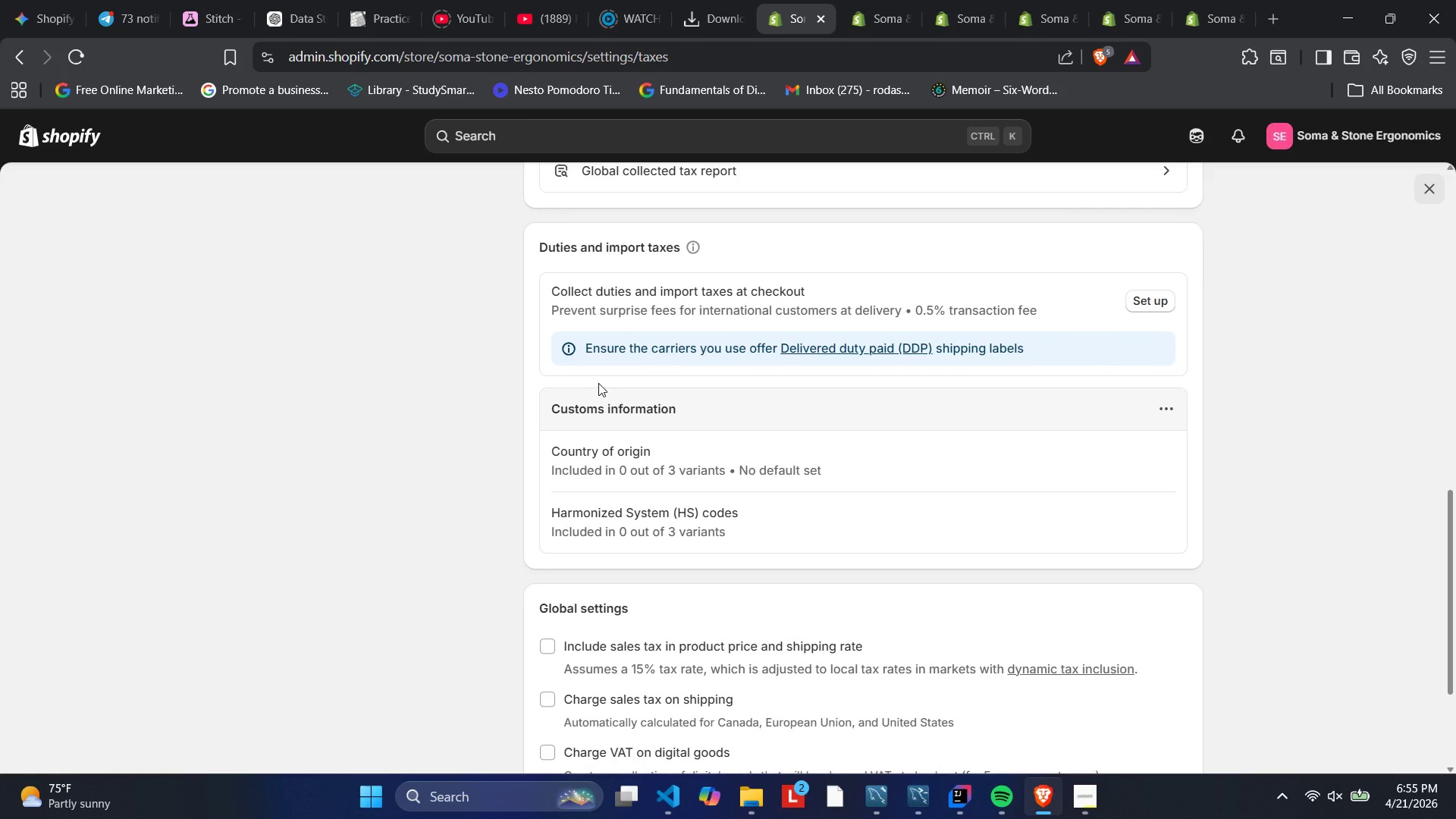 
scroll: coordinate [379, 303], scroll_direction: up, amount: 4.0
 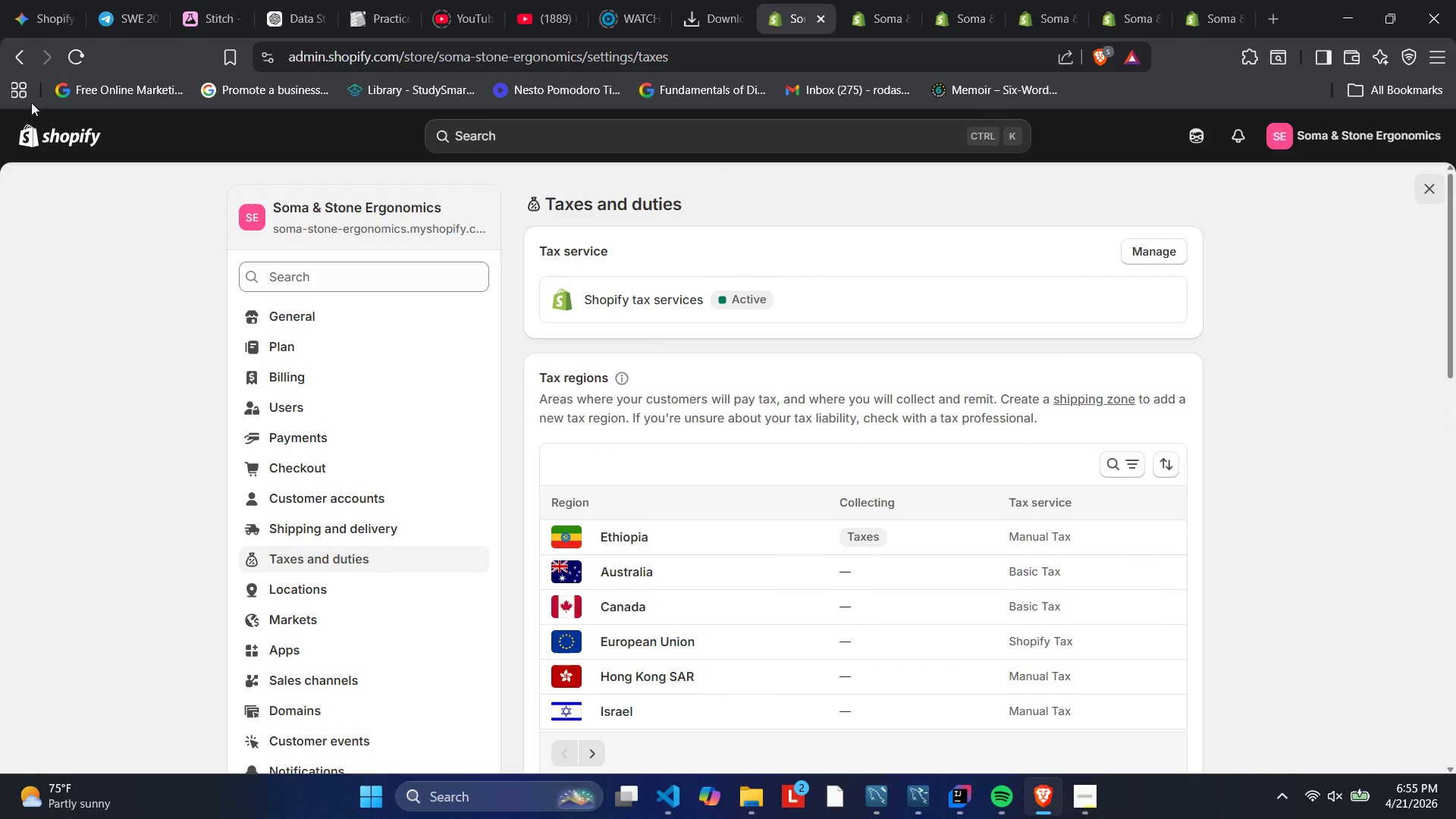 
wait(5.02)
 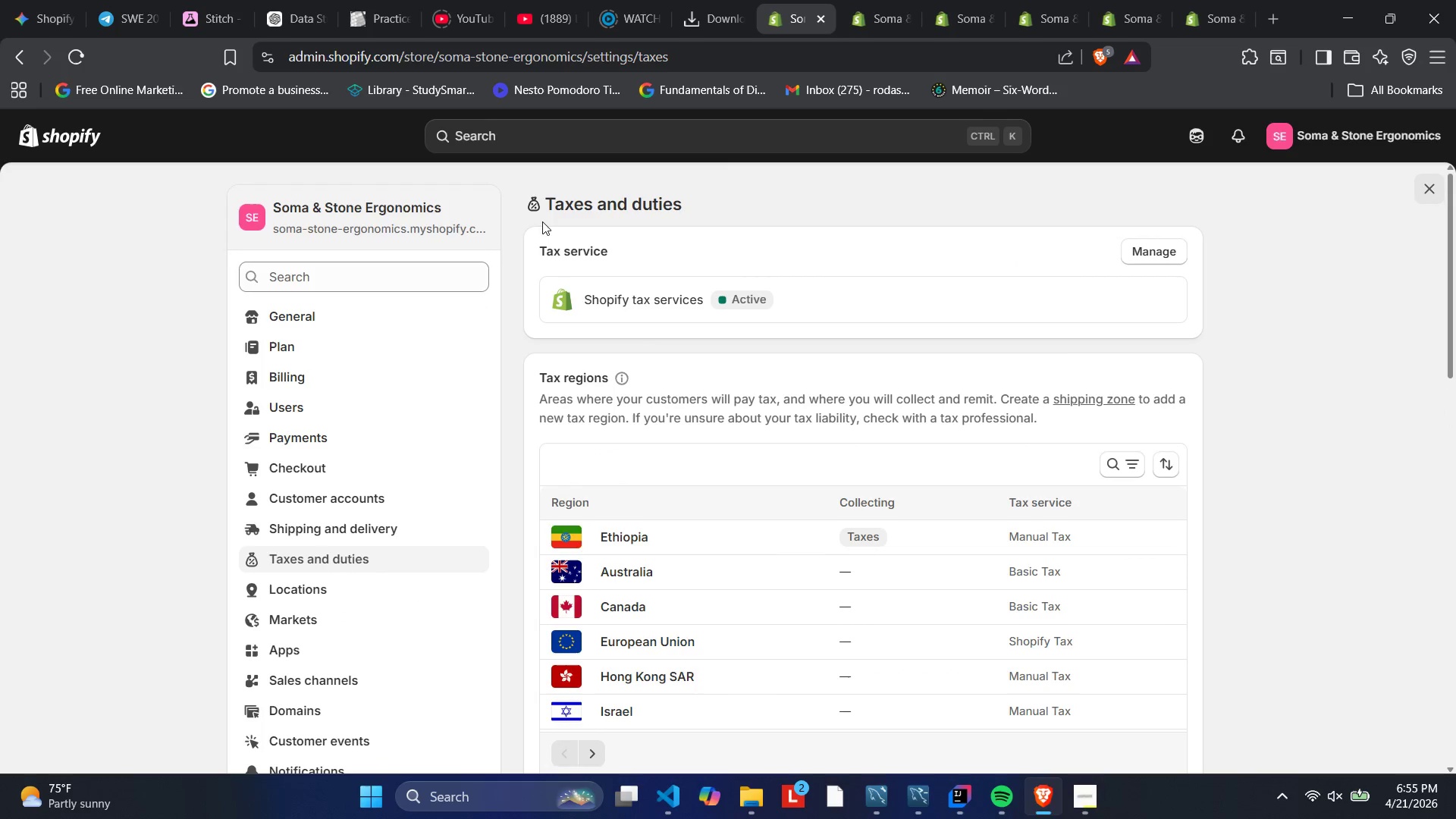 
left_click_drag(start_coordinate=[20, 62], to_coordinate=[20, 70])
 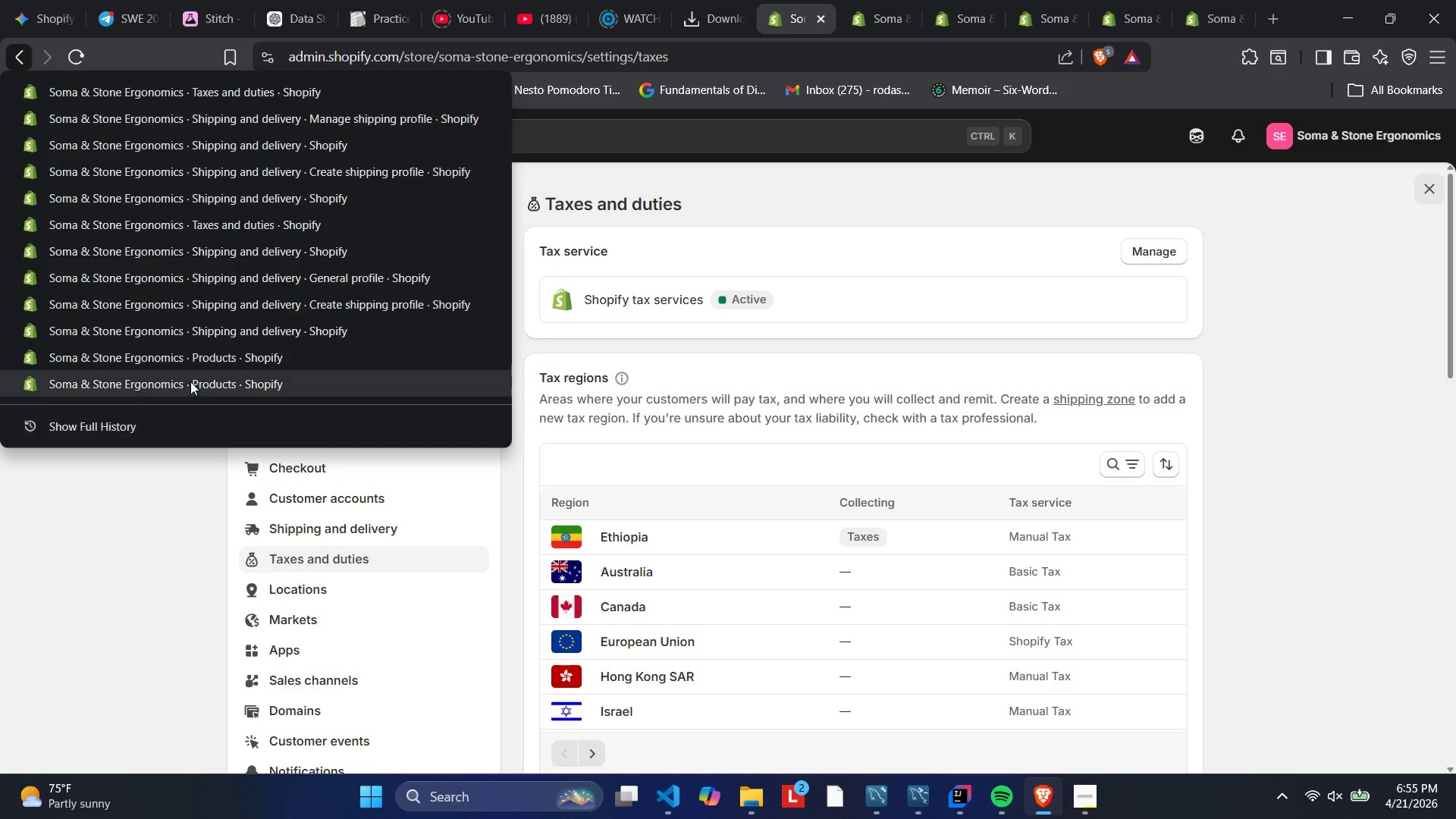 
left_click([193, 366])
 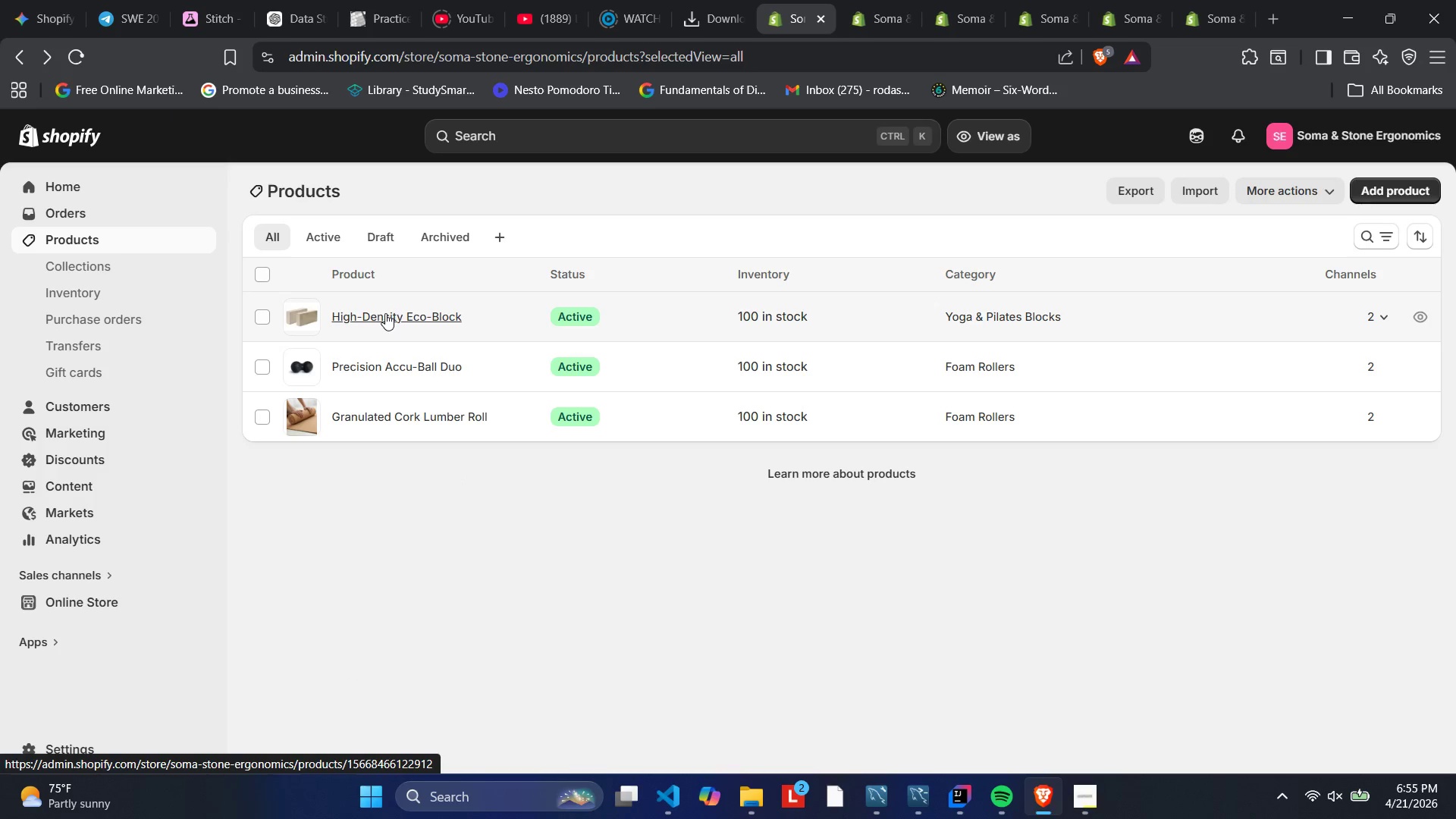 
wait(5.42)
 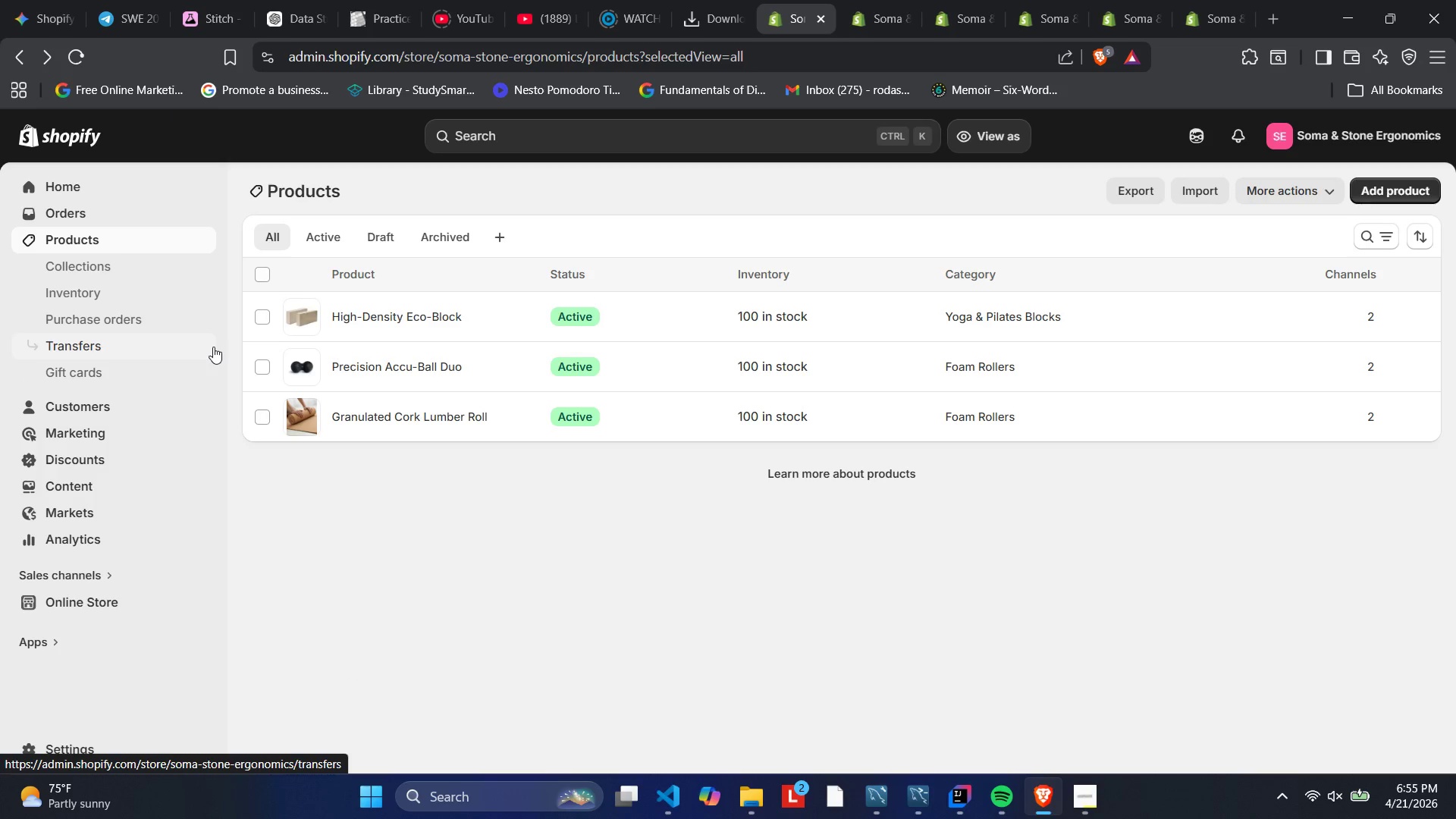 
left_click([385, 313])
 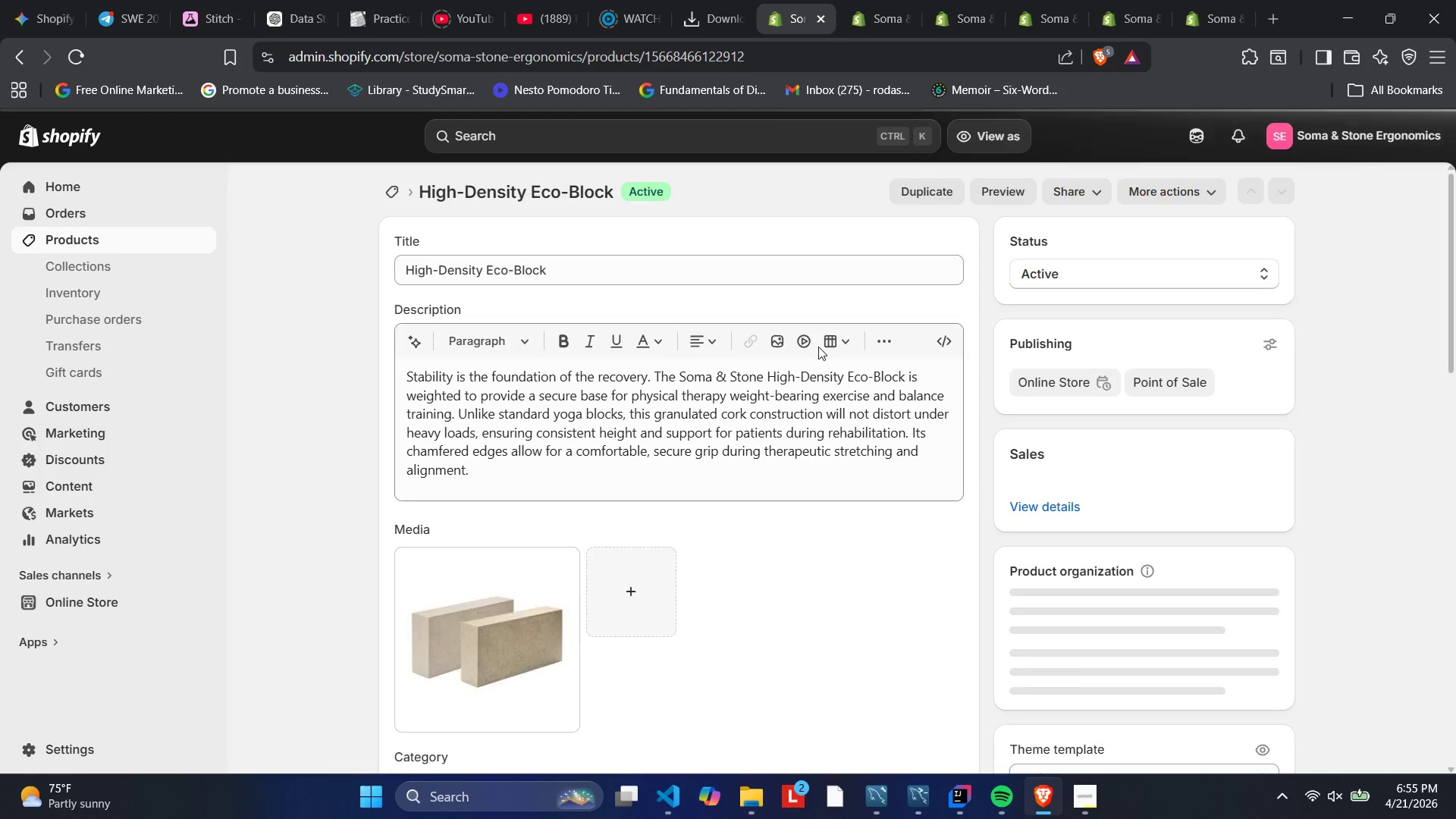 
scroll: coordinate [968, 493], scroll_direction: up, amount: 2.0
 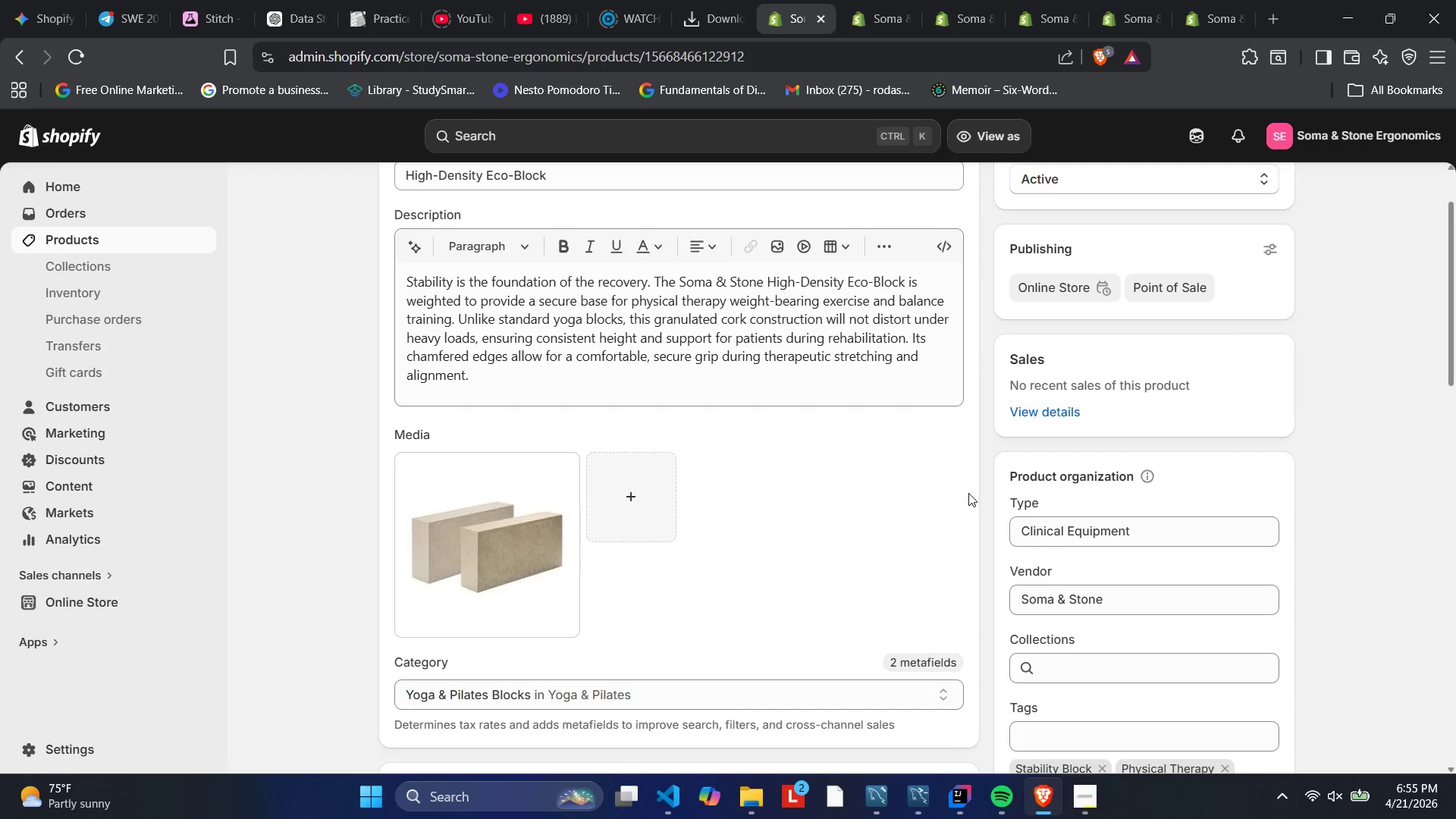 
scroll: coordinate [495, 557], scroll_direction: down, amount: 5.0
 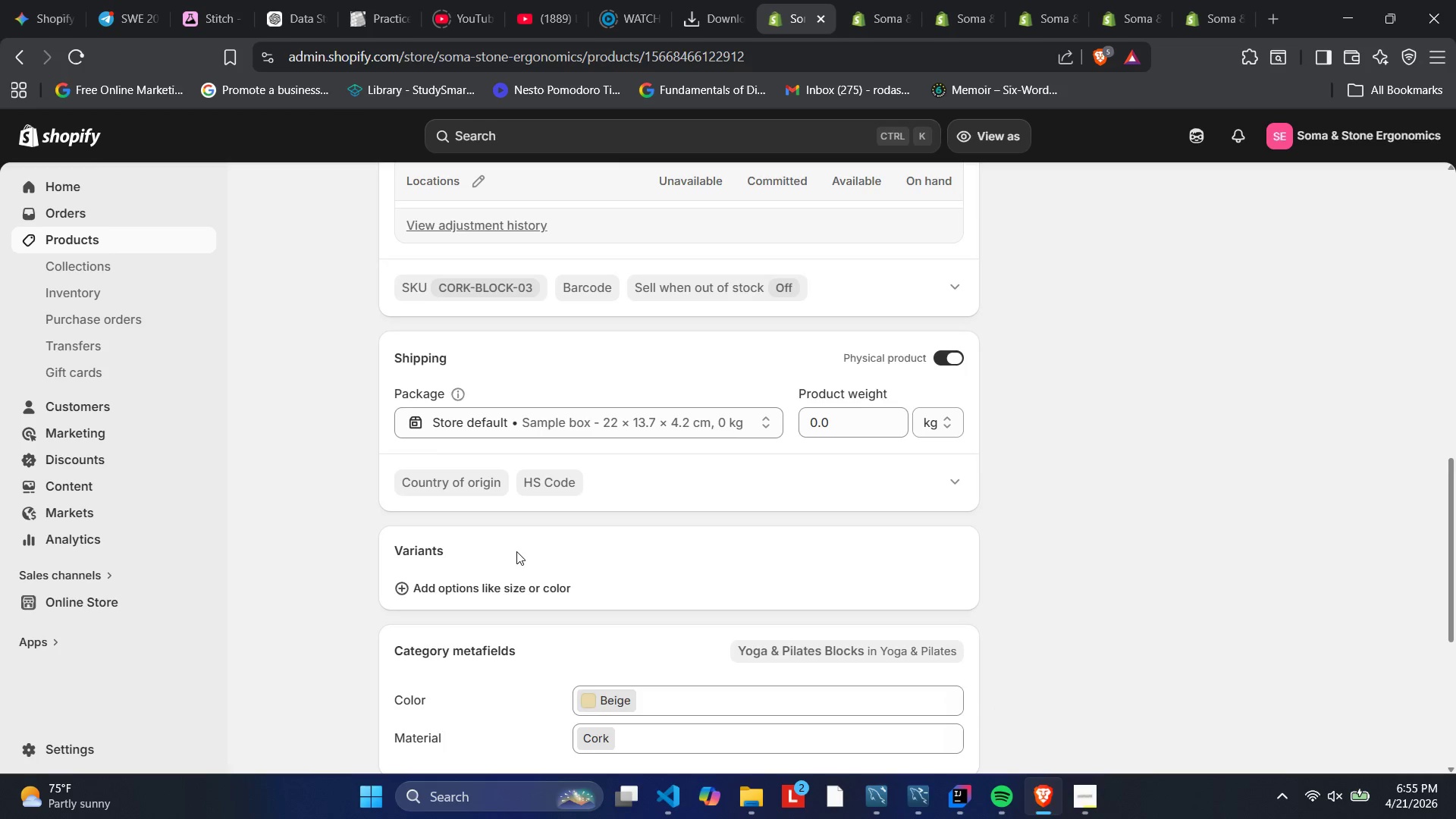 
scroll: coordinate [516, 563], scroll_direction: up, amount: 7.0
 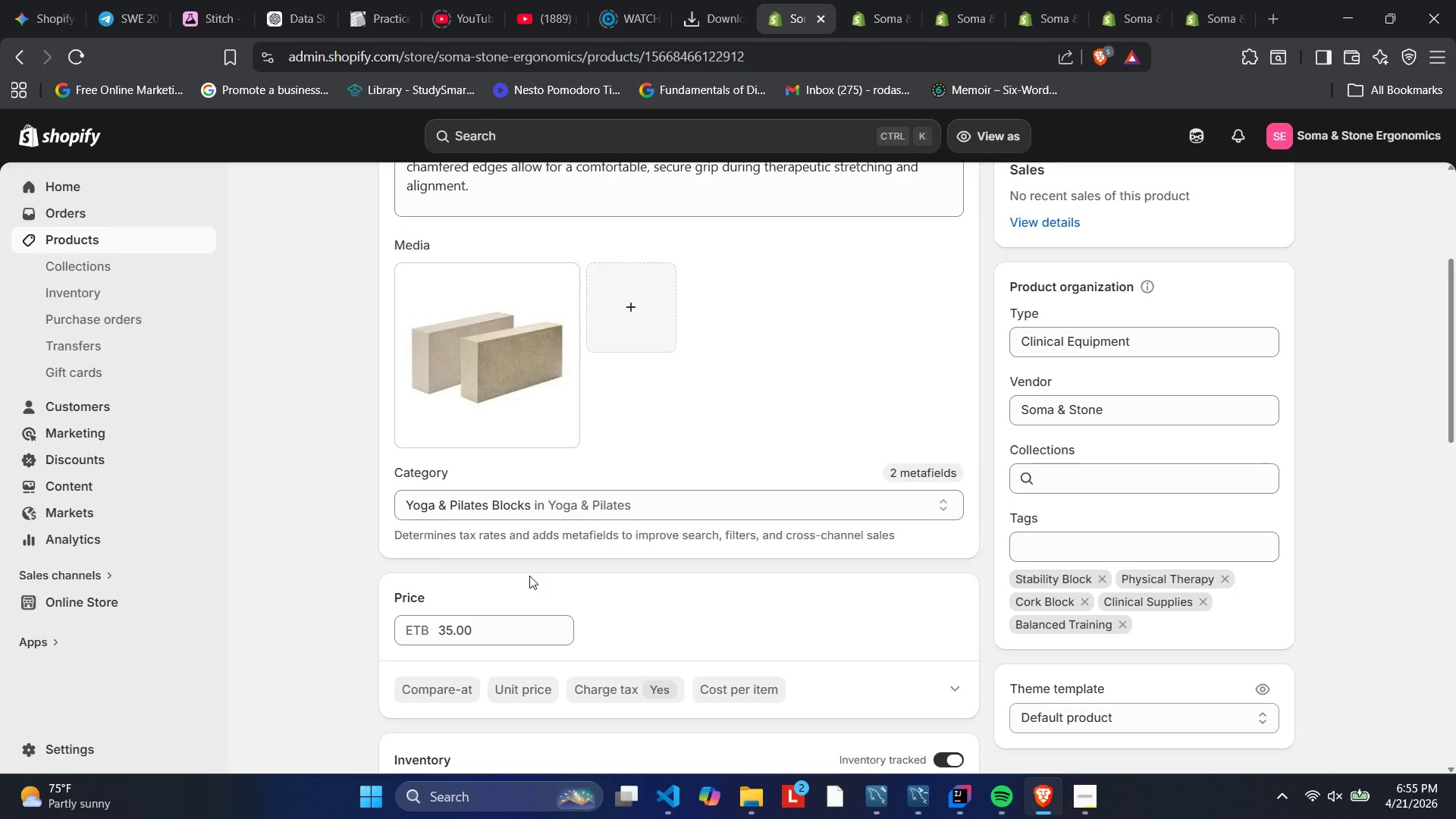 
scroll: coordinate [696, 436], scroll_direction: down, amount: 12.0
 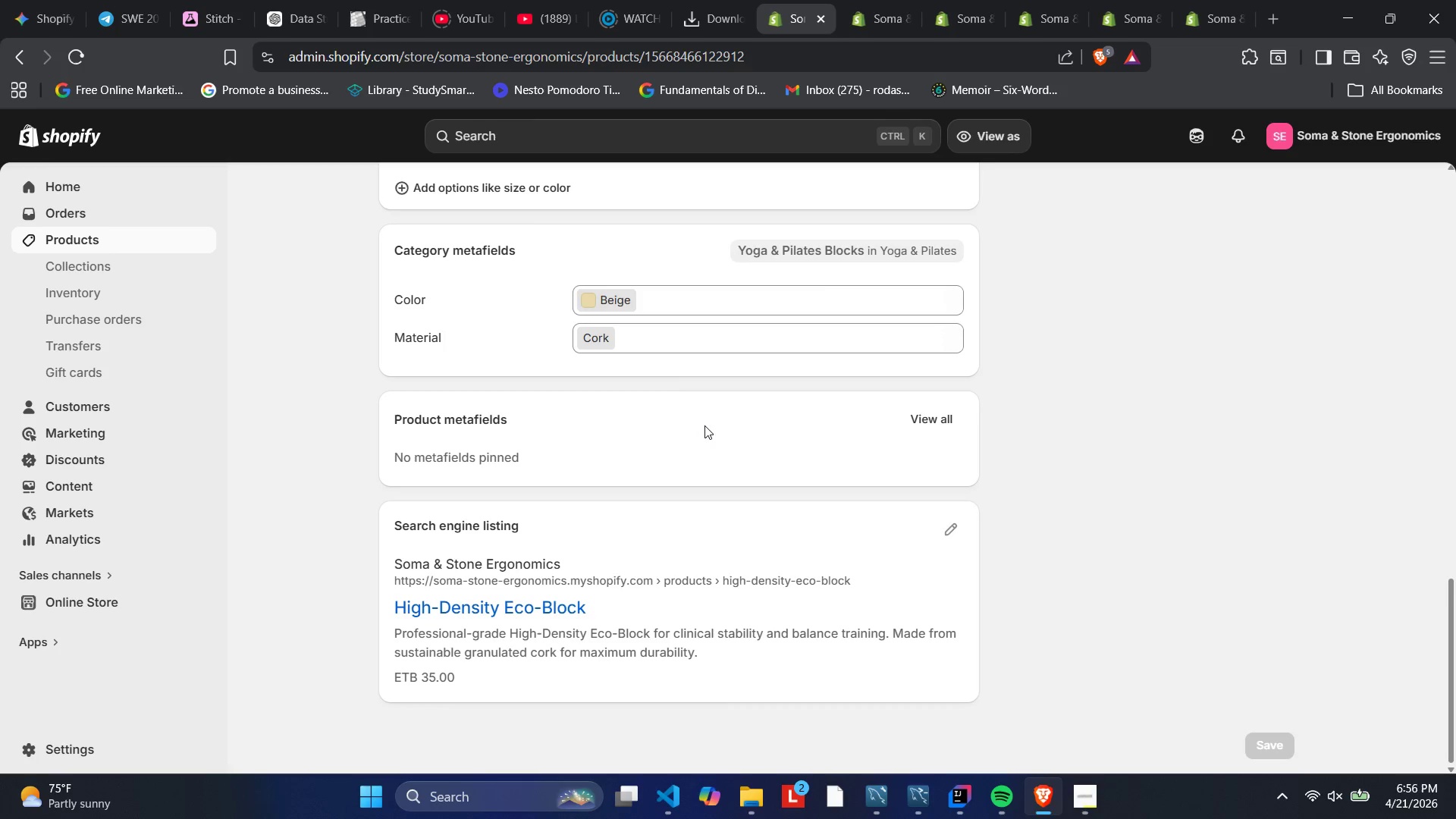 
scroll: coordinate [723, 385], scroll_direction: down, amount: 3.0
 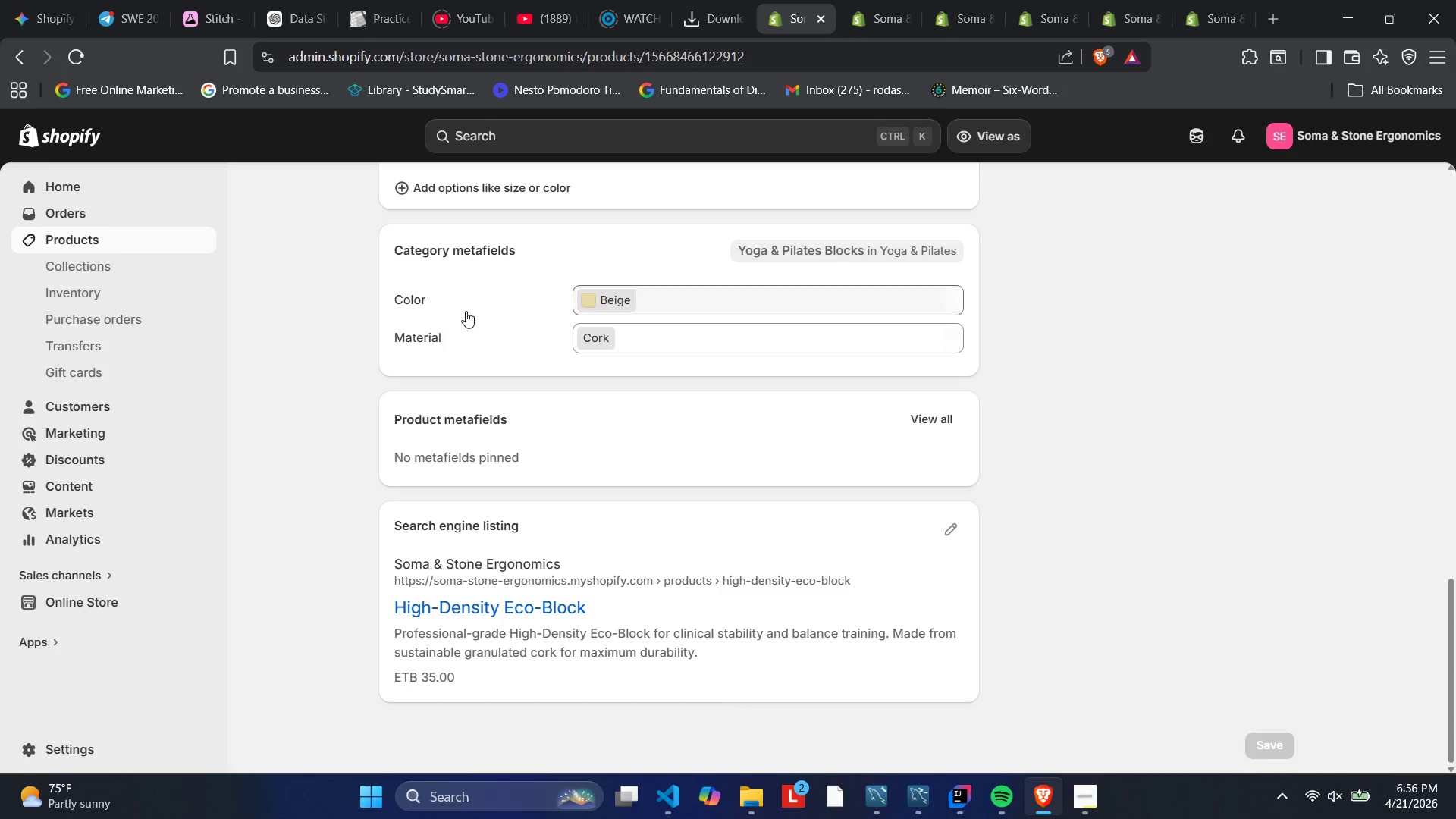 
scroll: coordinate [665, 611], scroll_direction: up, amount: 22.0
 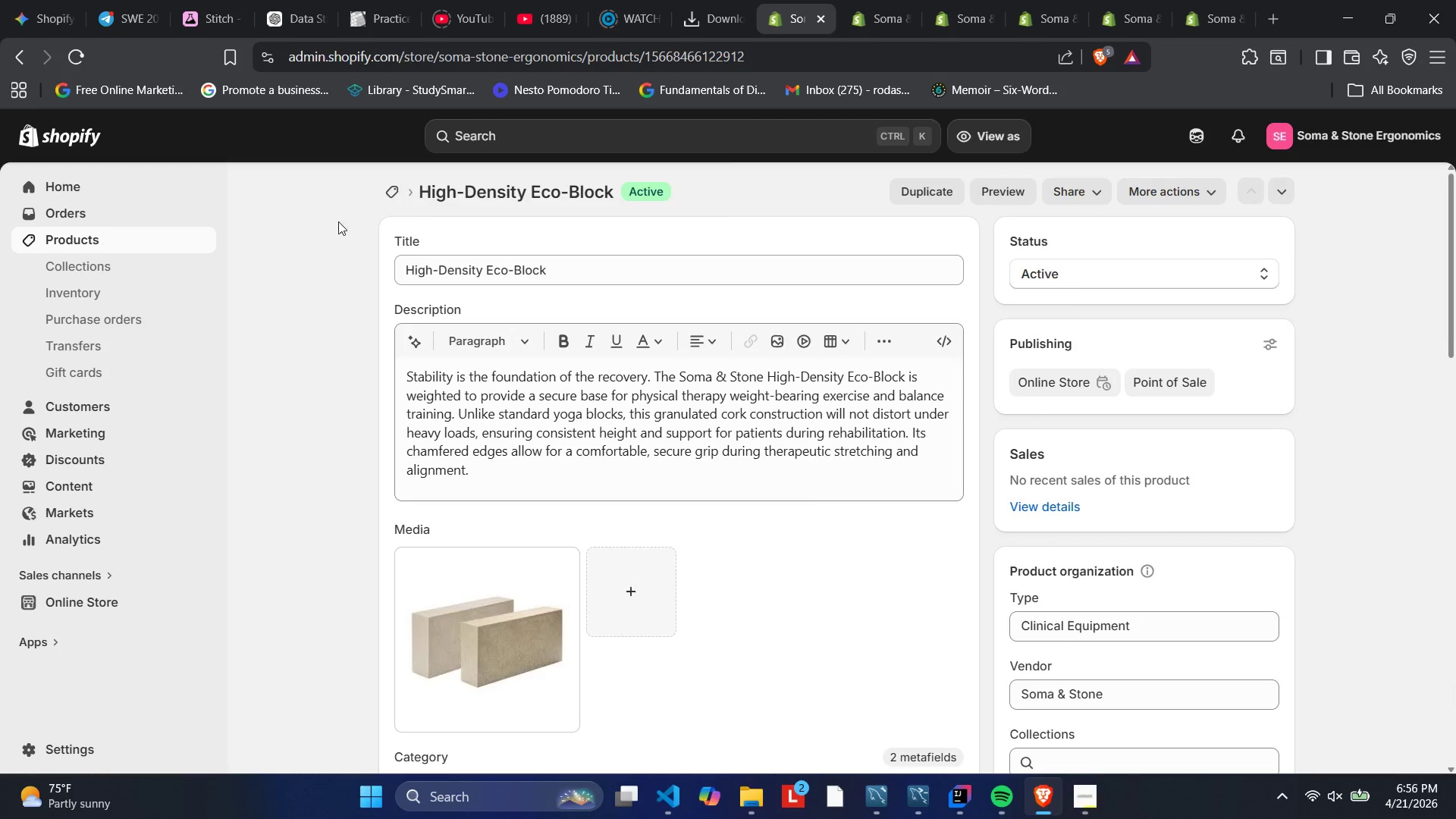 
left_click_drag(start_coordinate=[107, 249], to_coordinate=[105, 256])
 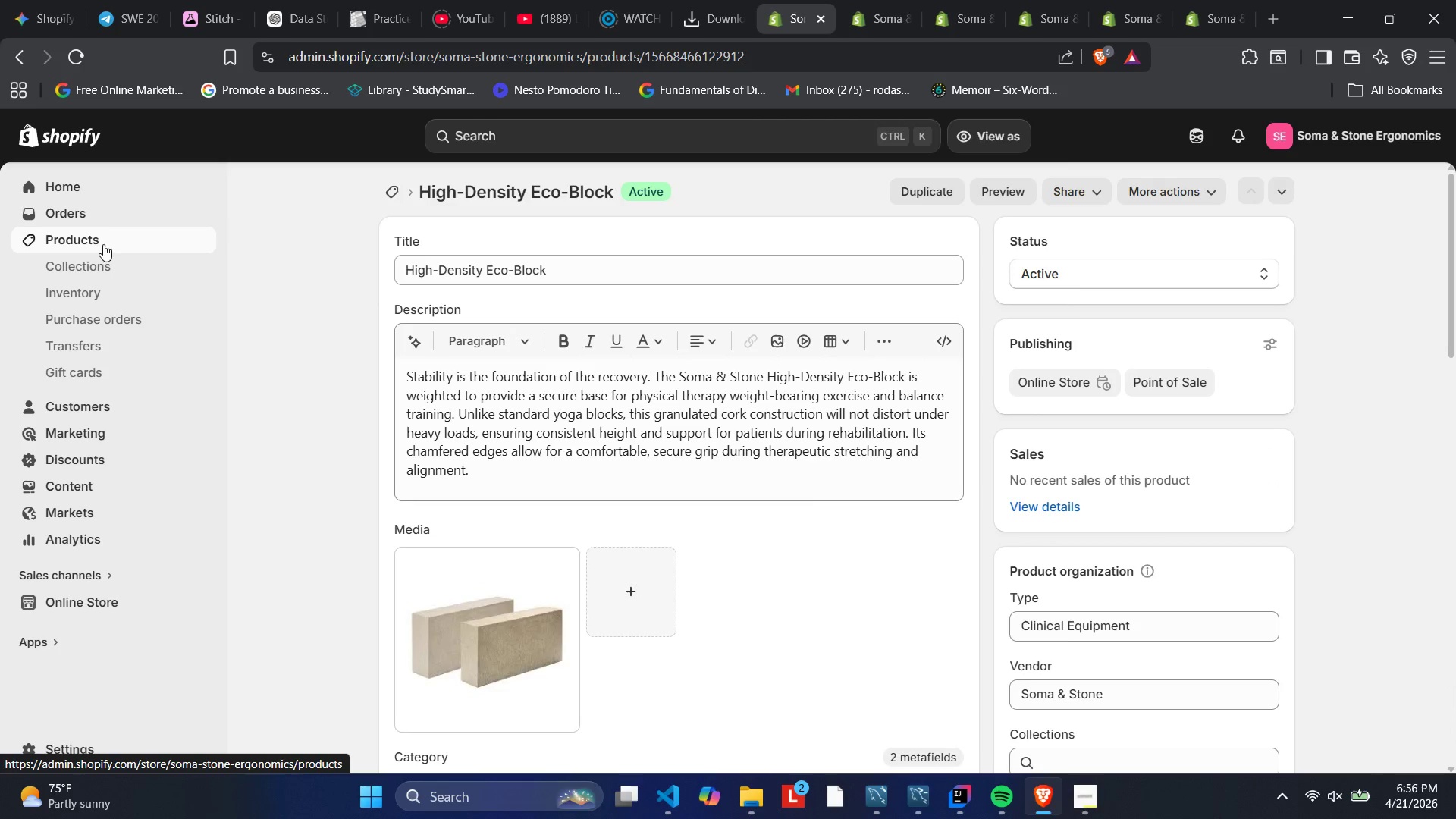 
left_click([103, 244])
 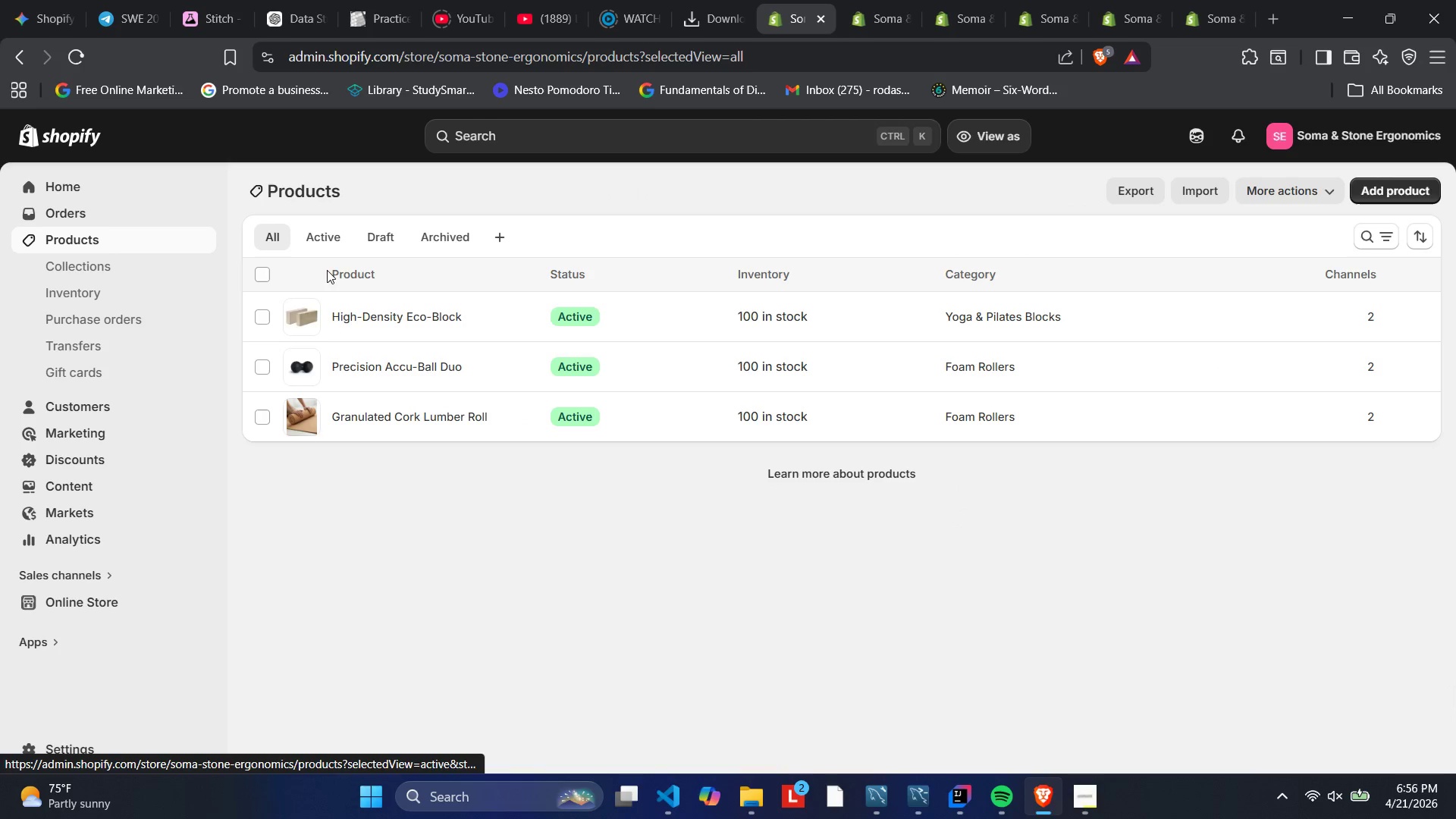 
left_click([363, 366])
 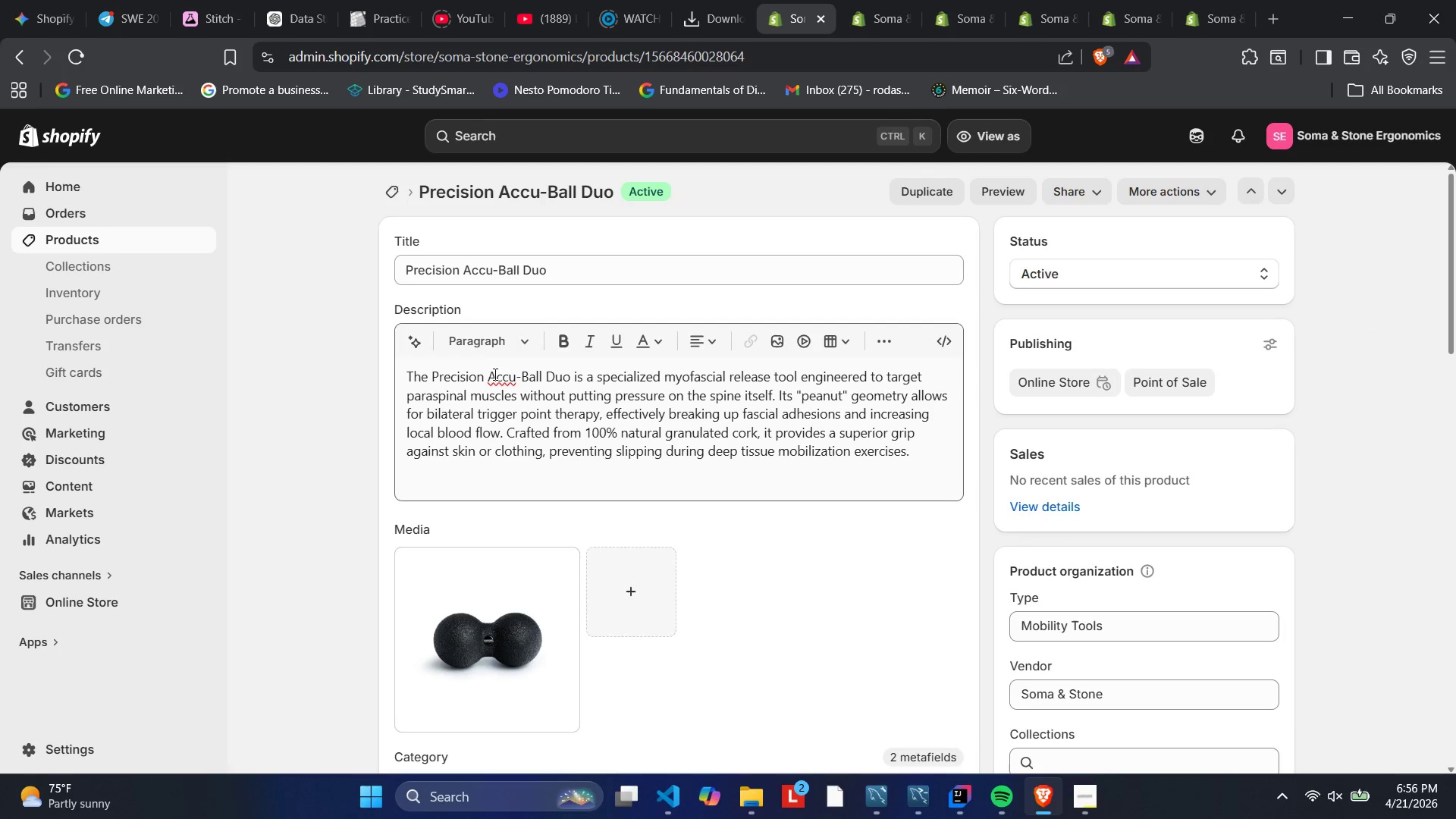 
wait(5.78)
 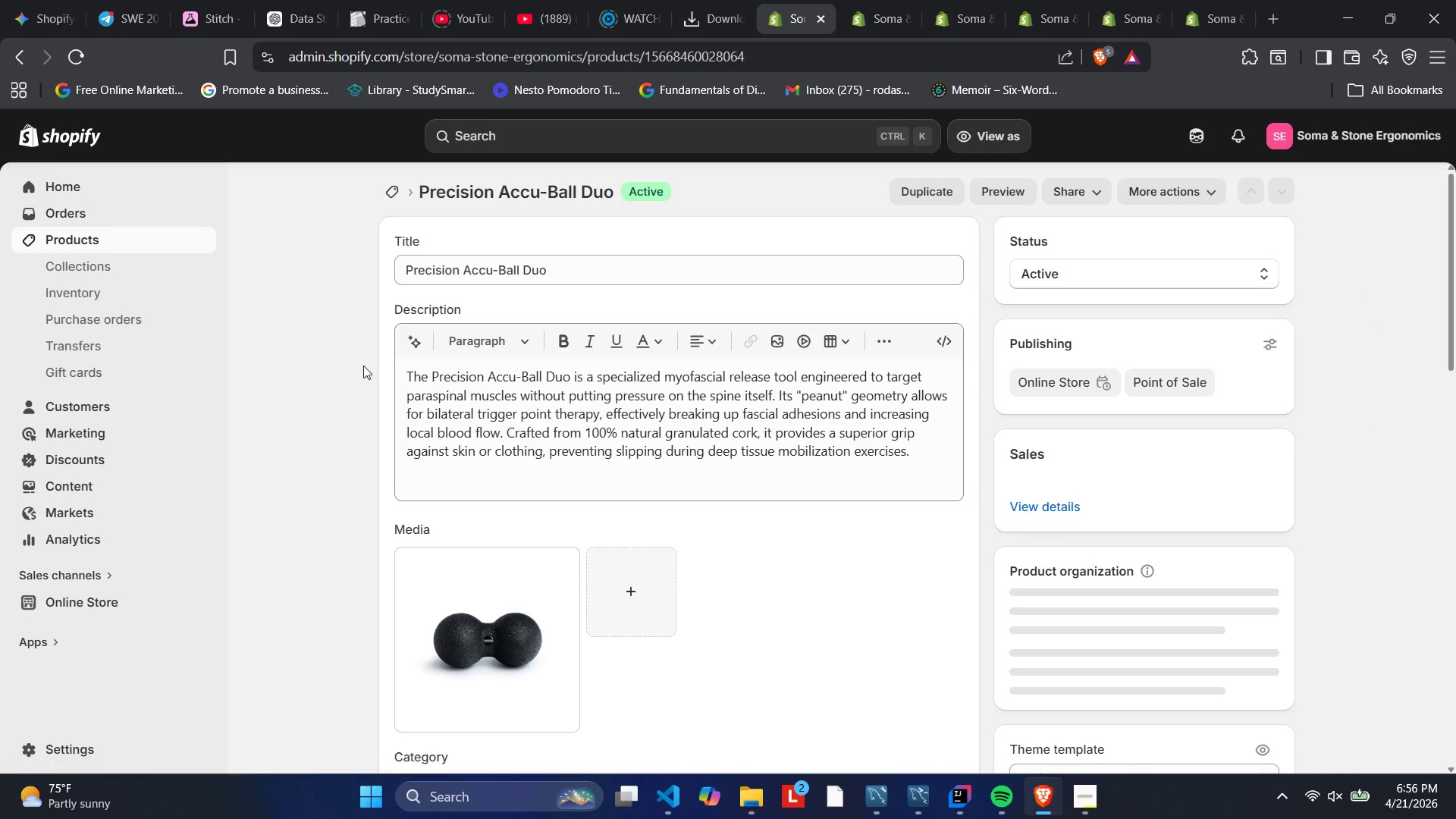 
scroll: coordinate [871, 380], scroll_direction: down, amount: 5.0
 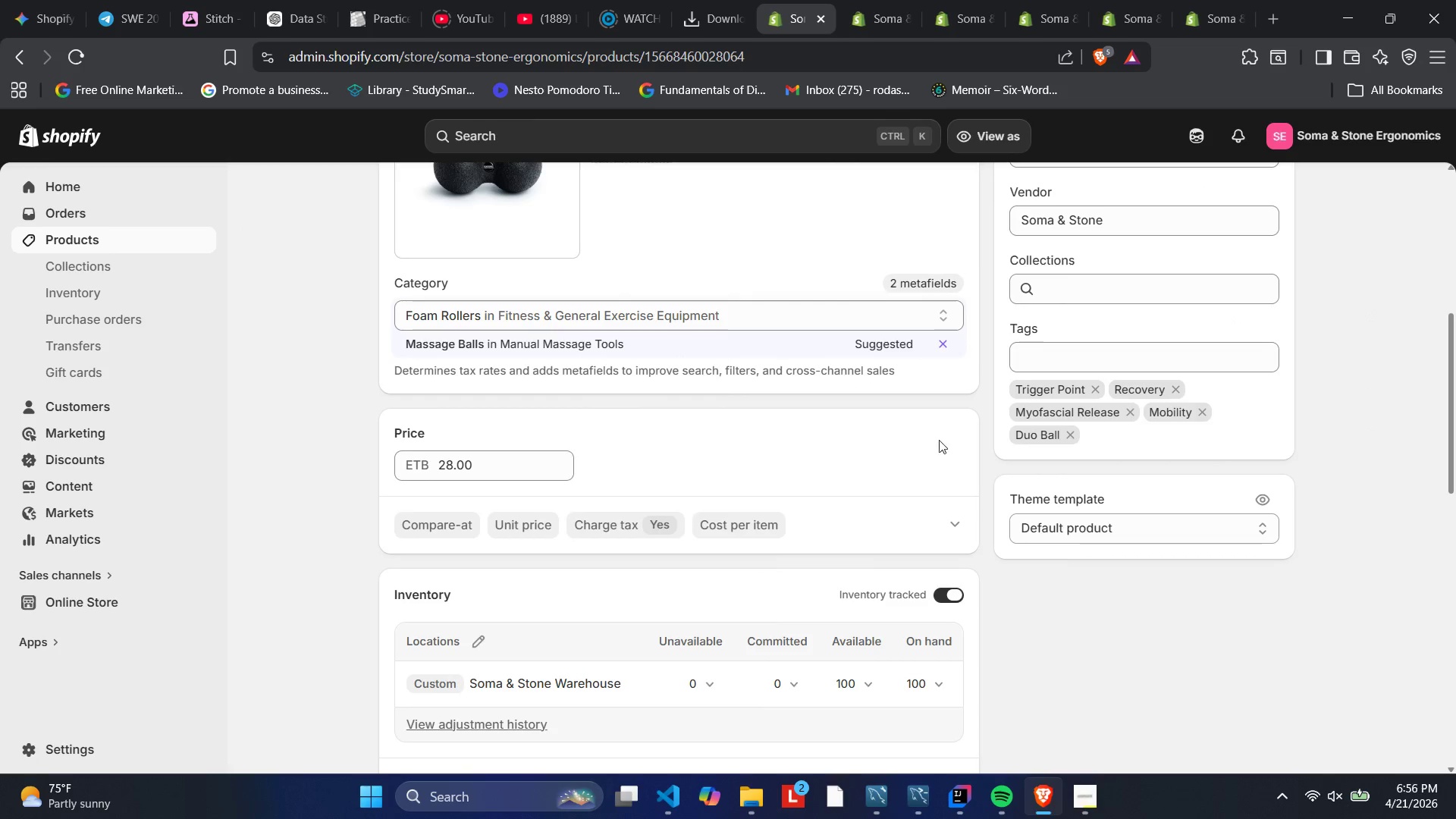 
left_click([1096, 792])